 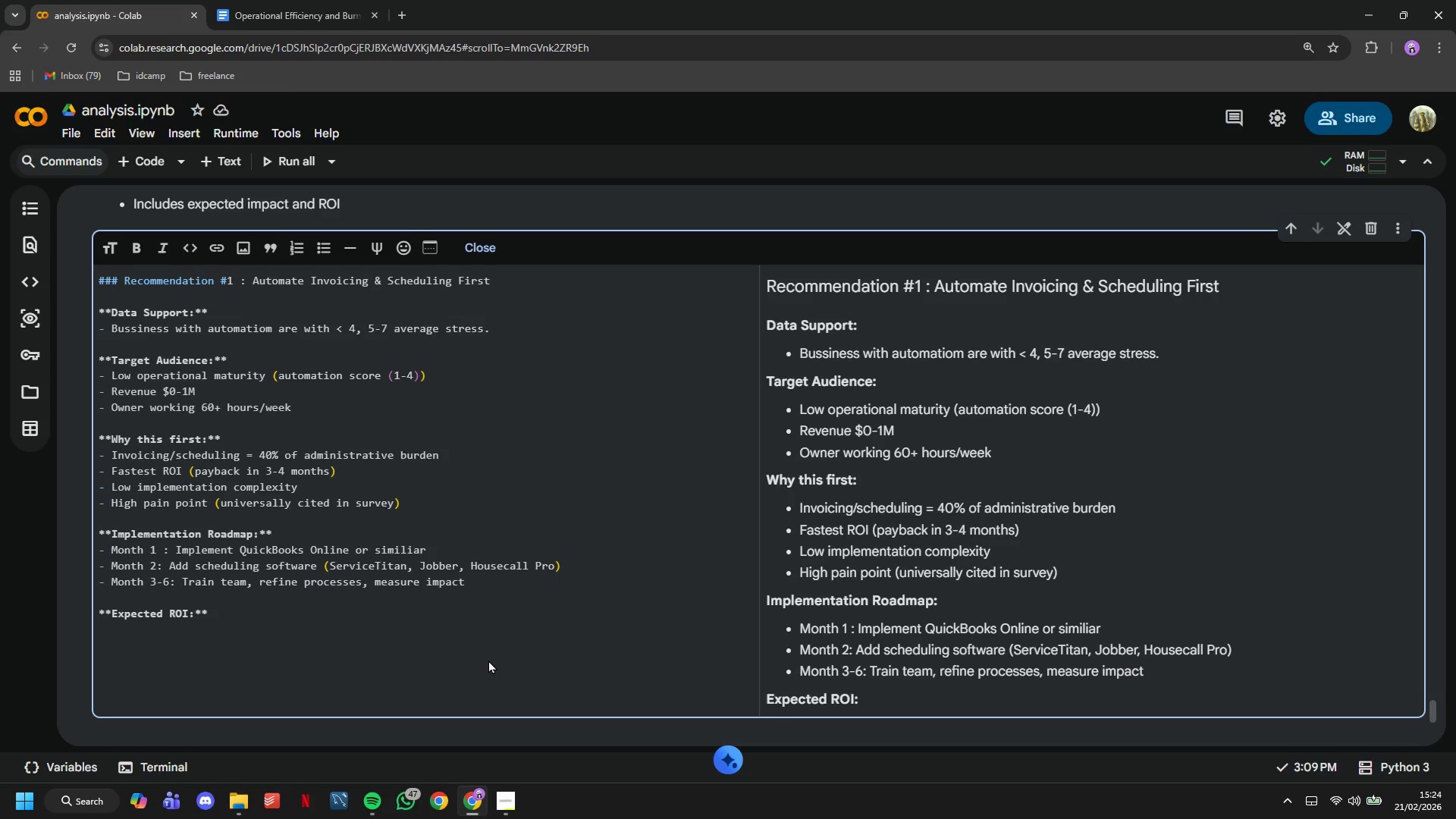 
hold_key(key=ShiftLeft, duration=2.27)
 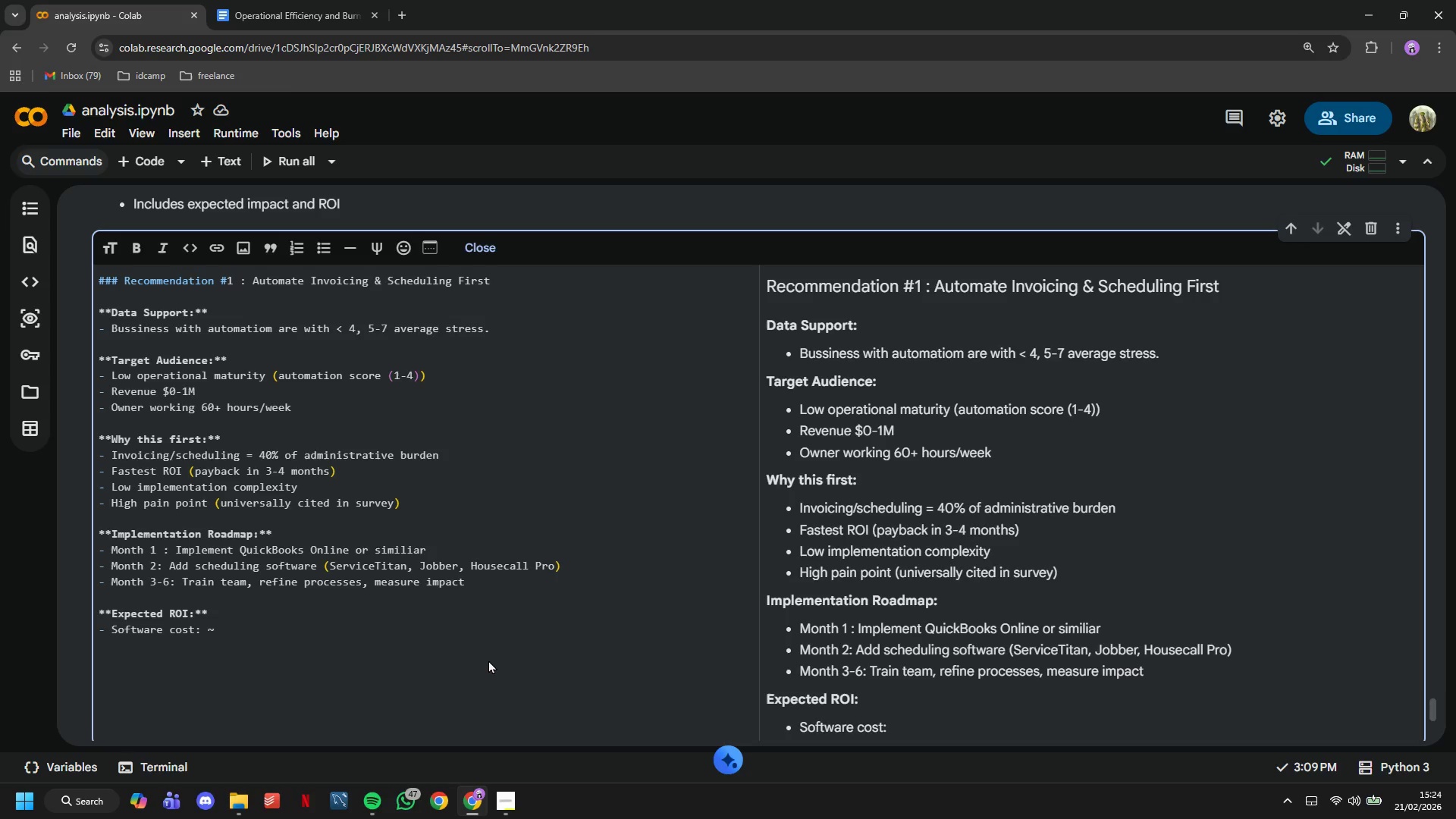 
hold_key(key=ShiftLeft, duration=0.47)
 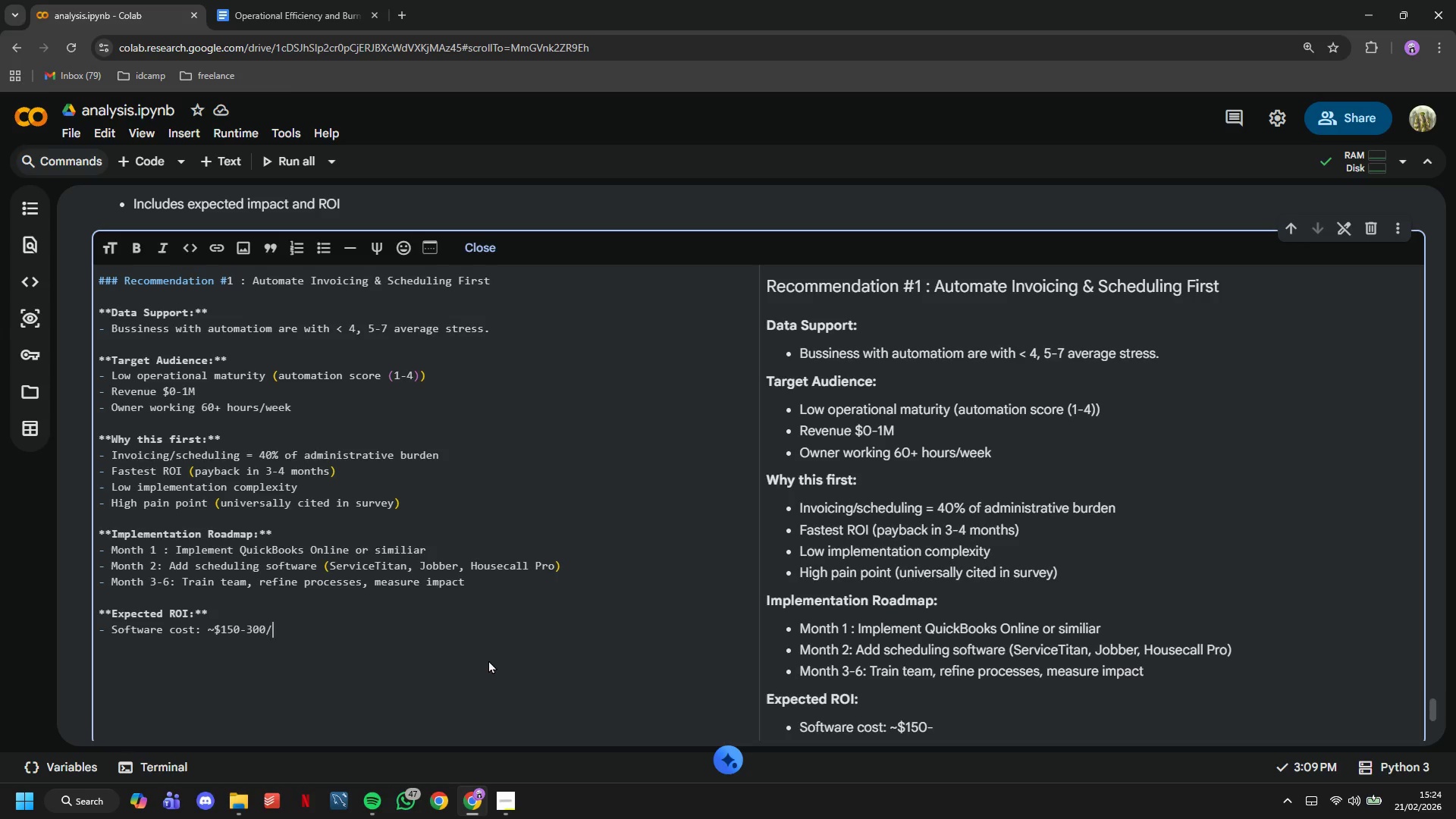 
wait(5.2)
 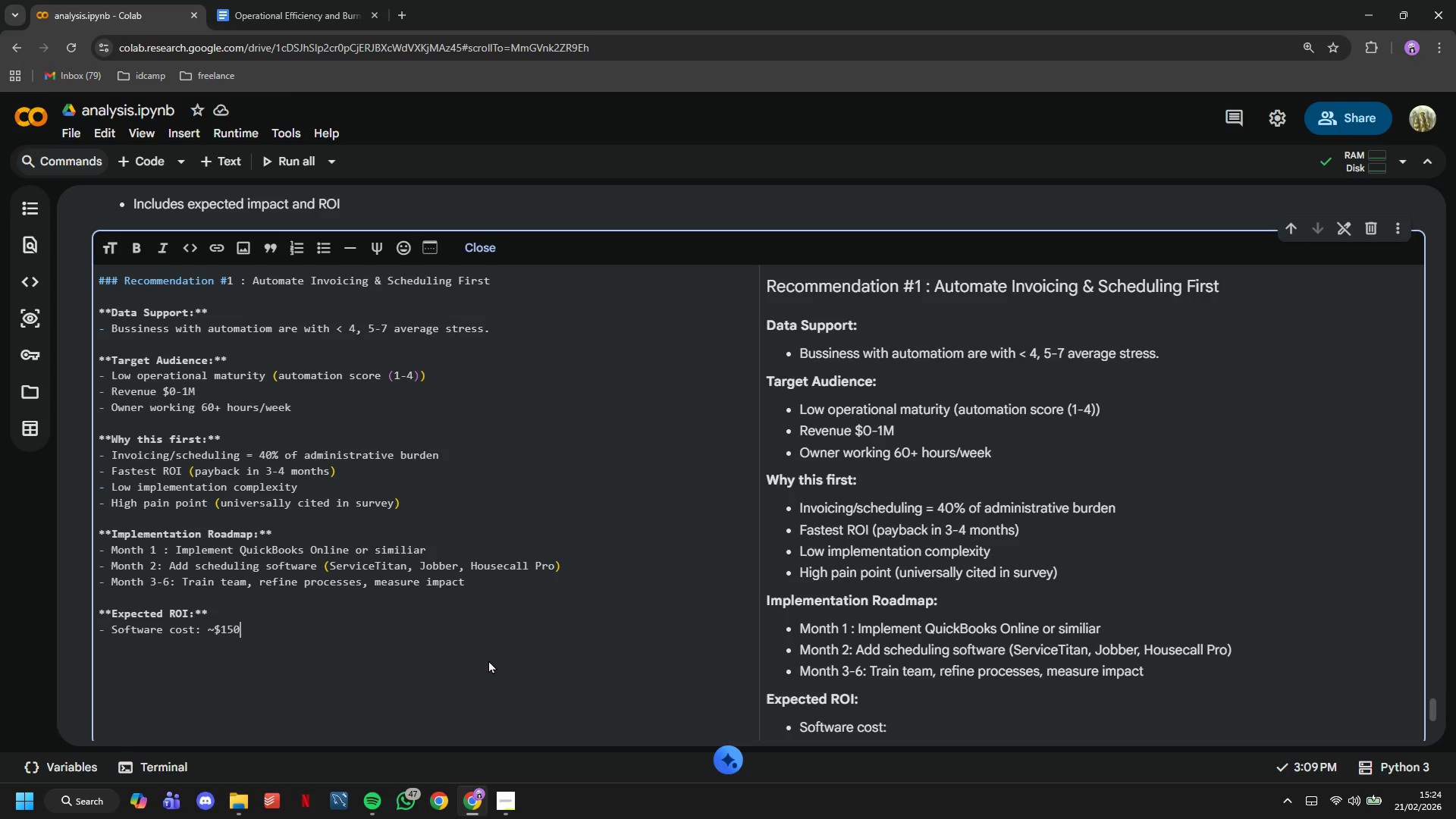 
key(Enter)
 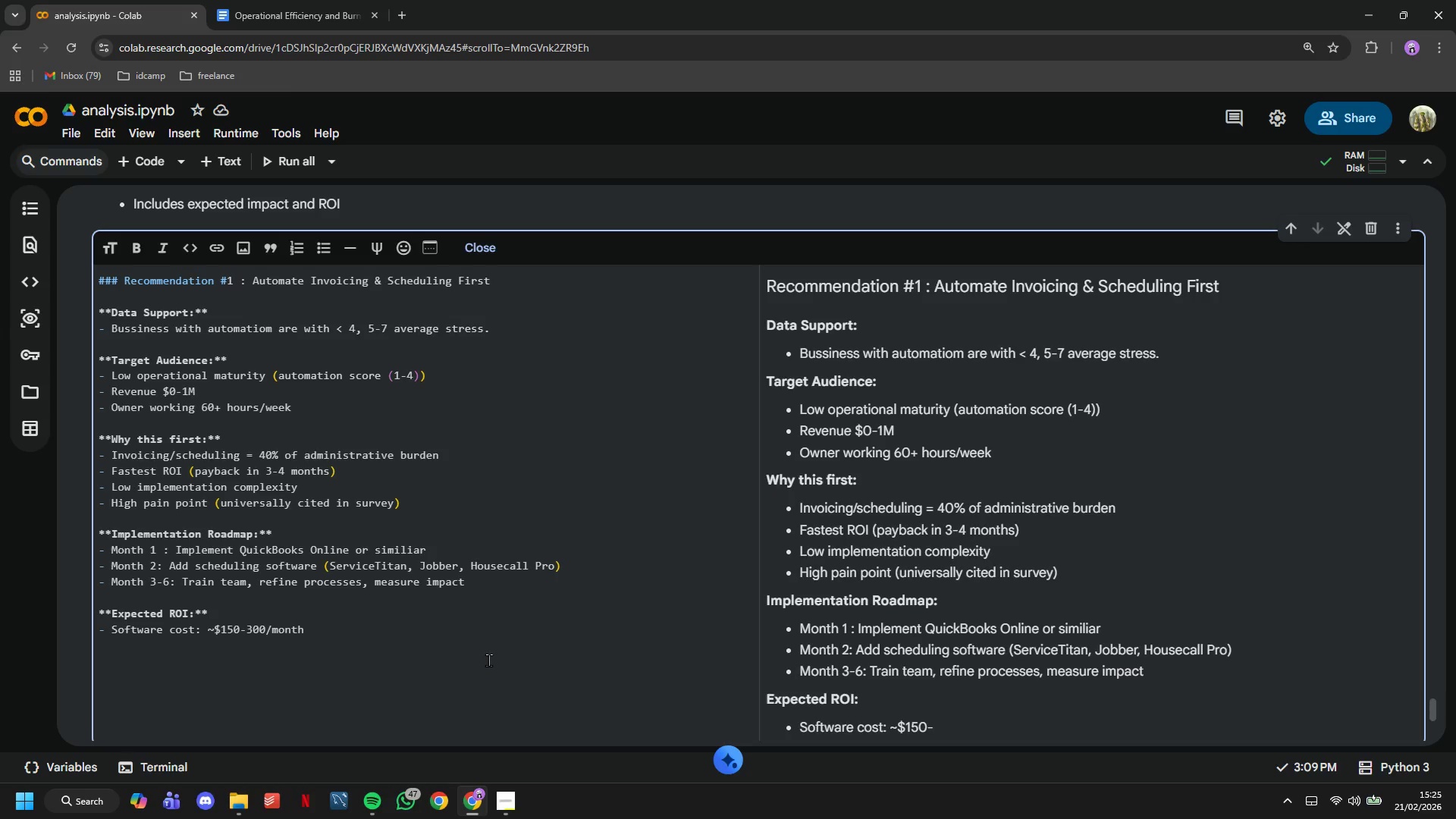 
type(- Time saved: 1-)
key(Backspace)
type(0-15 hours)
 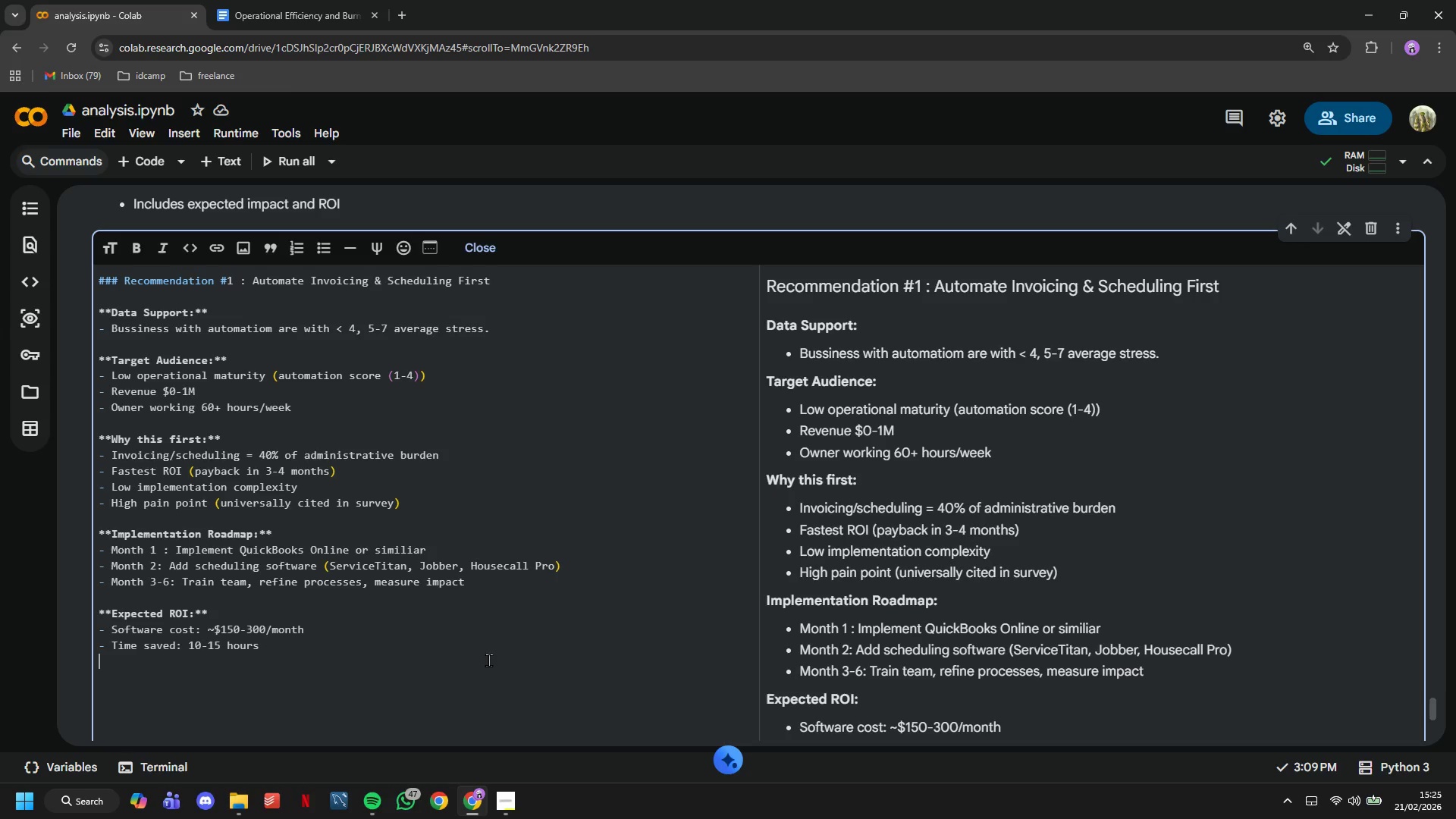 
 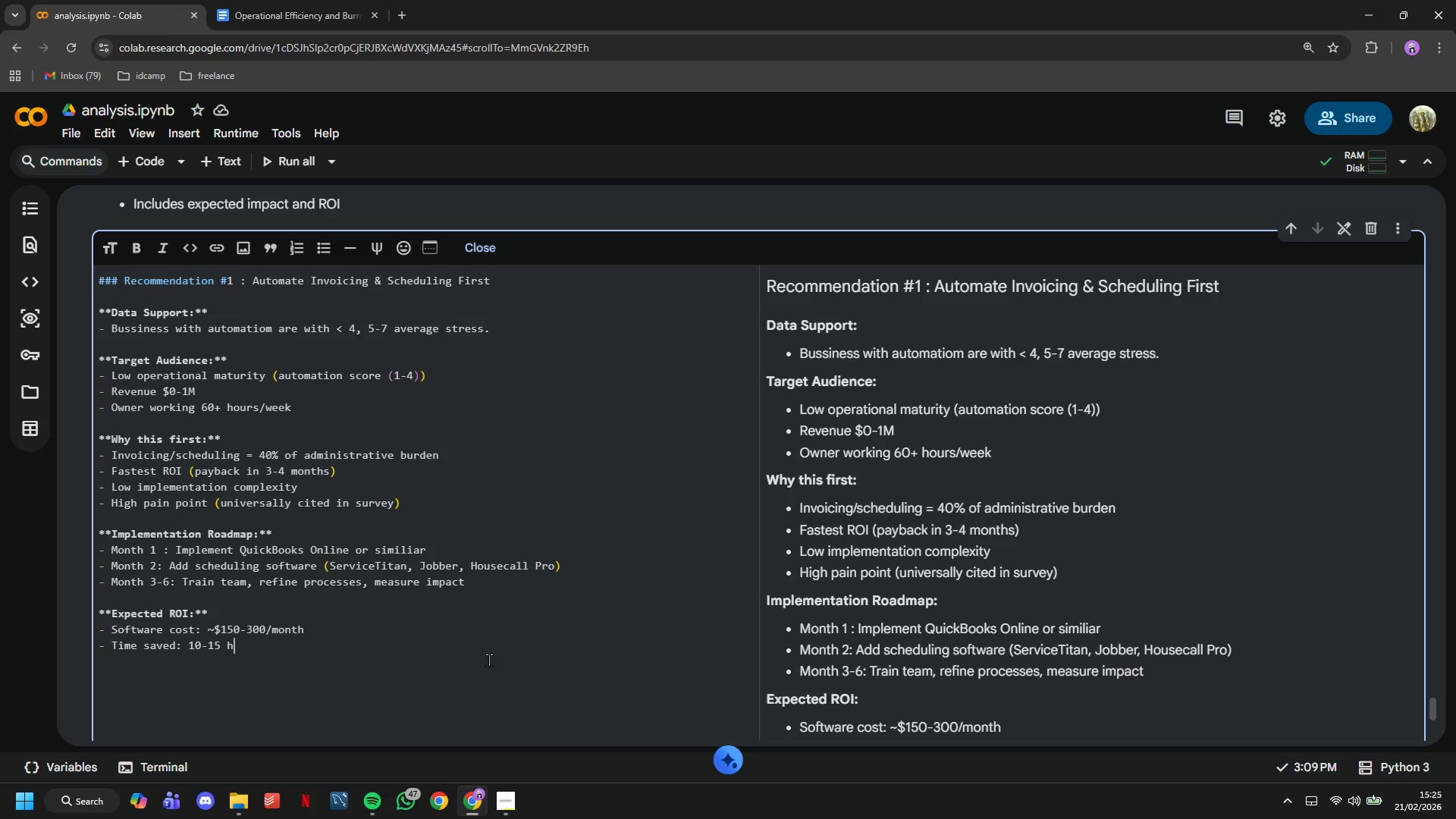 
key(Enter)
 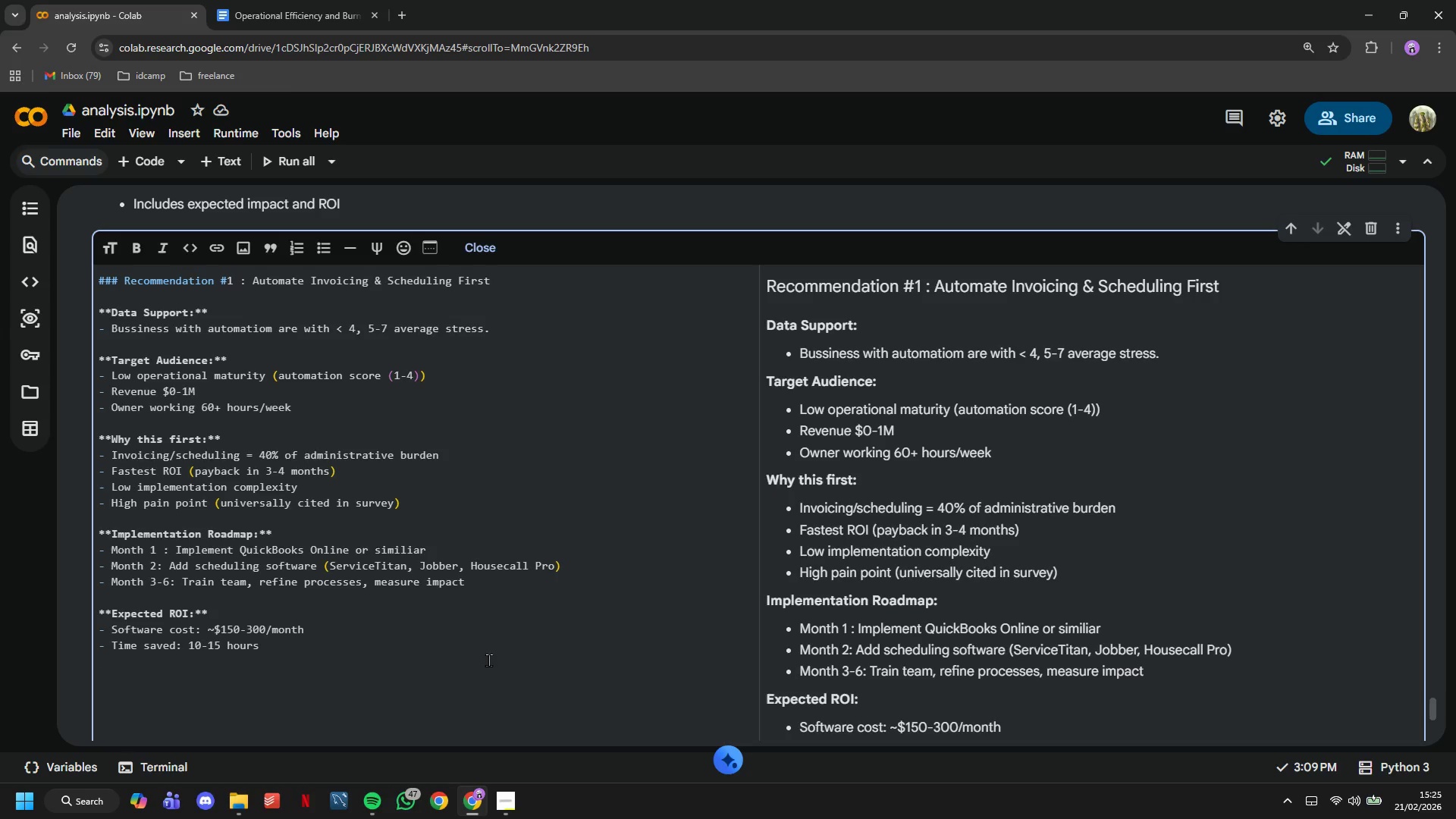 
type(- Owner time valueL)
key(Backspace)
type(: $100/hour)
 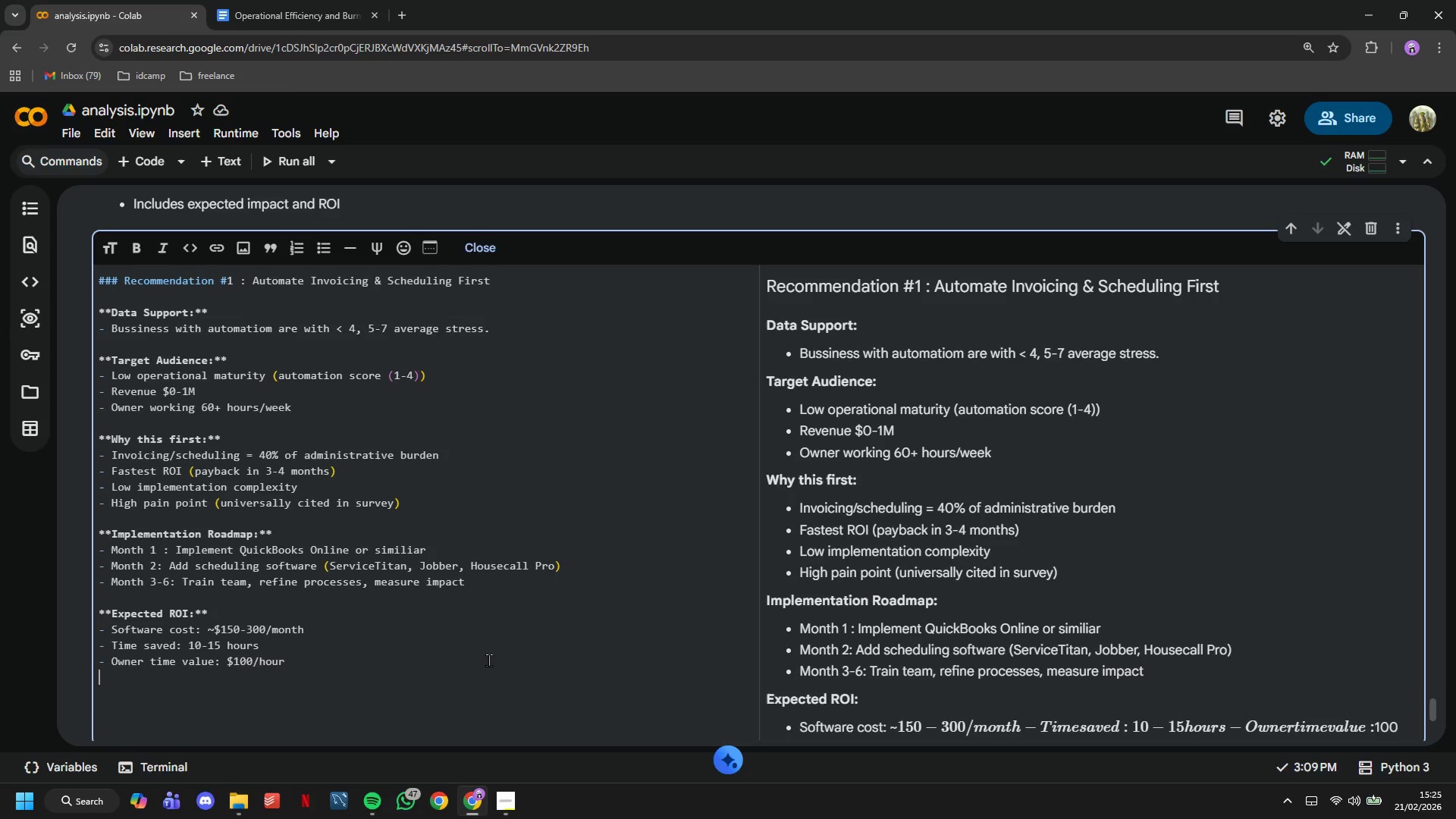 
 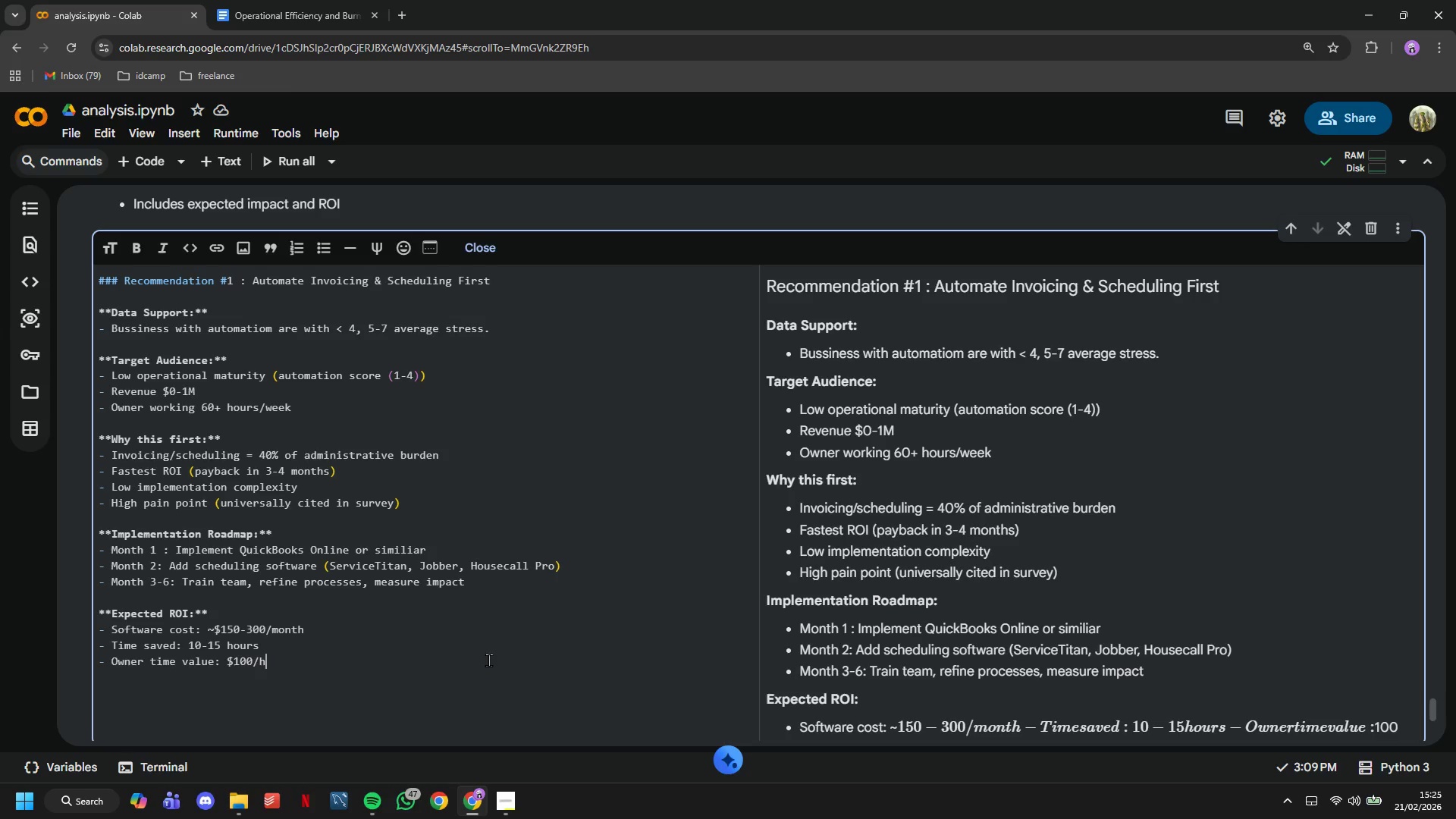 
key(Enter)
 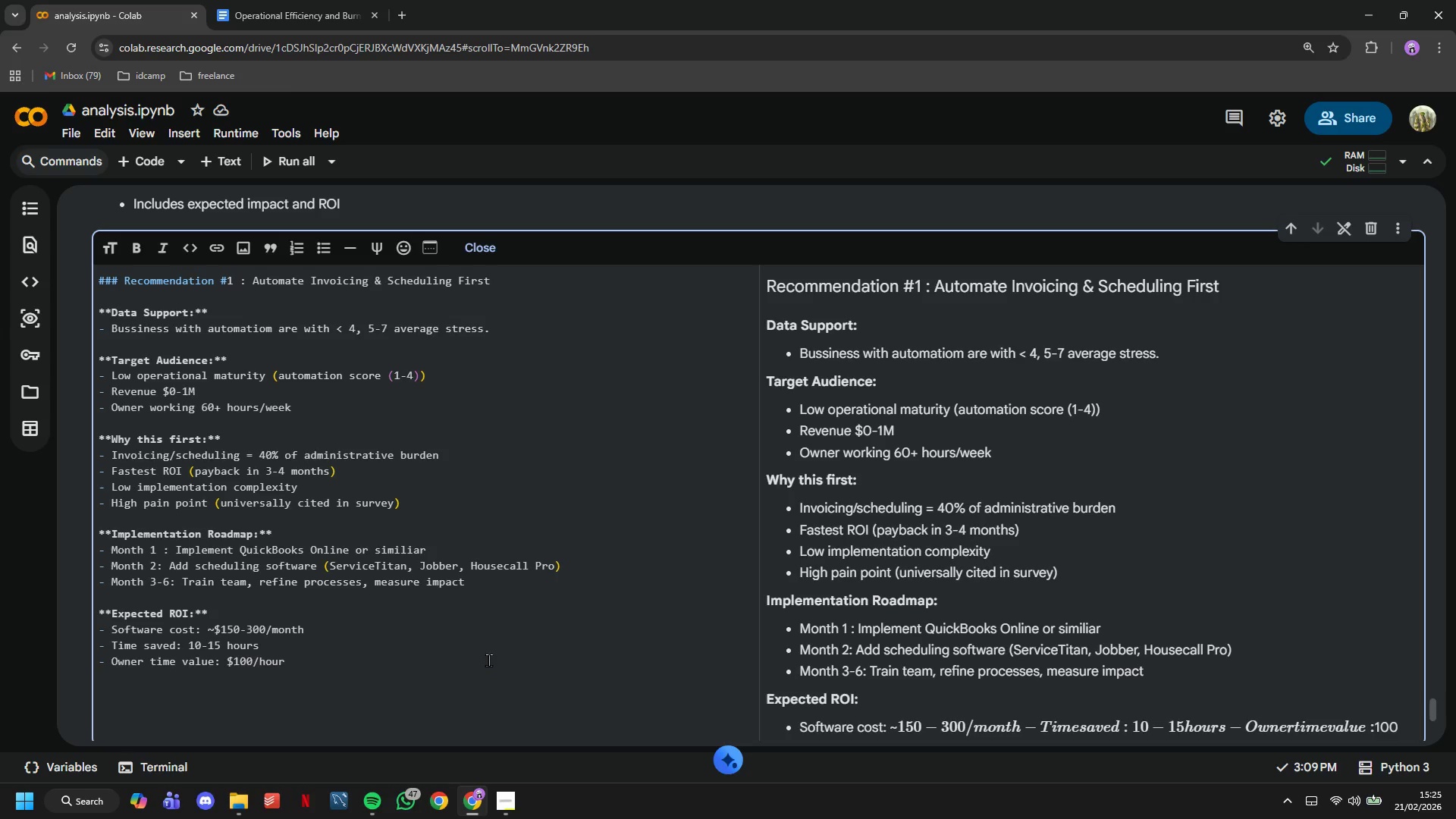 
type(- Monthly valueL)
key(Backspace)
type(: $4,000-6,000)
 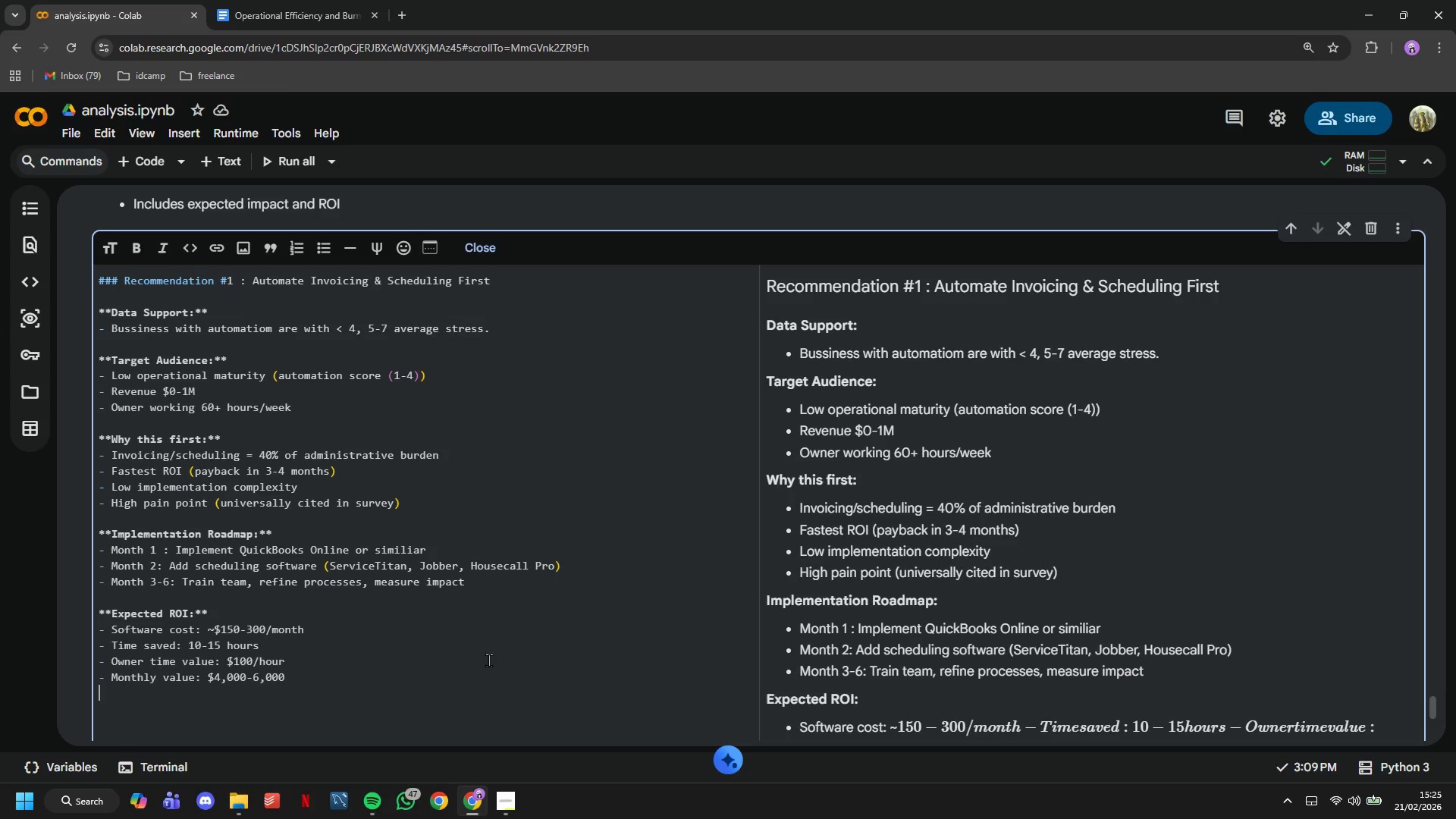 
 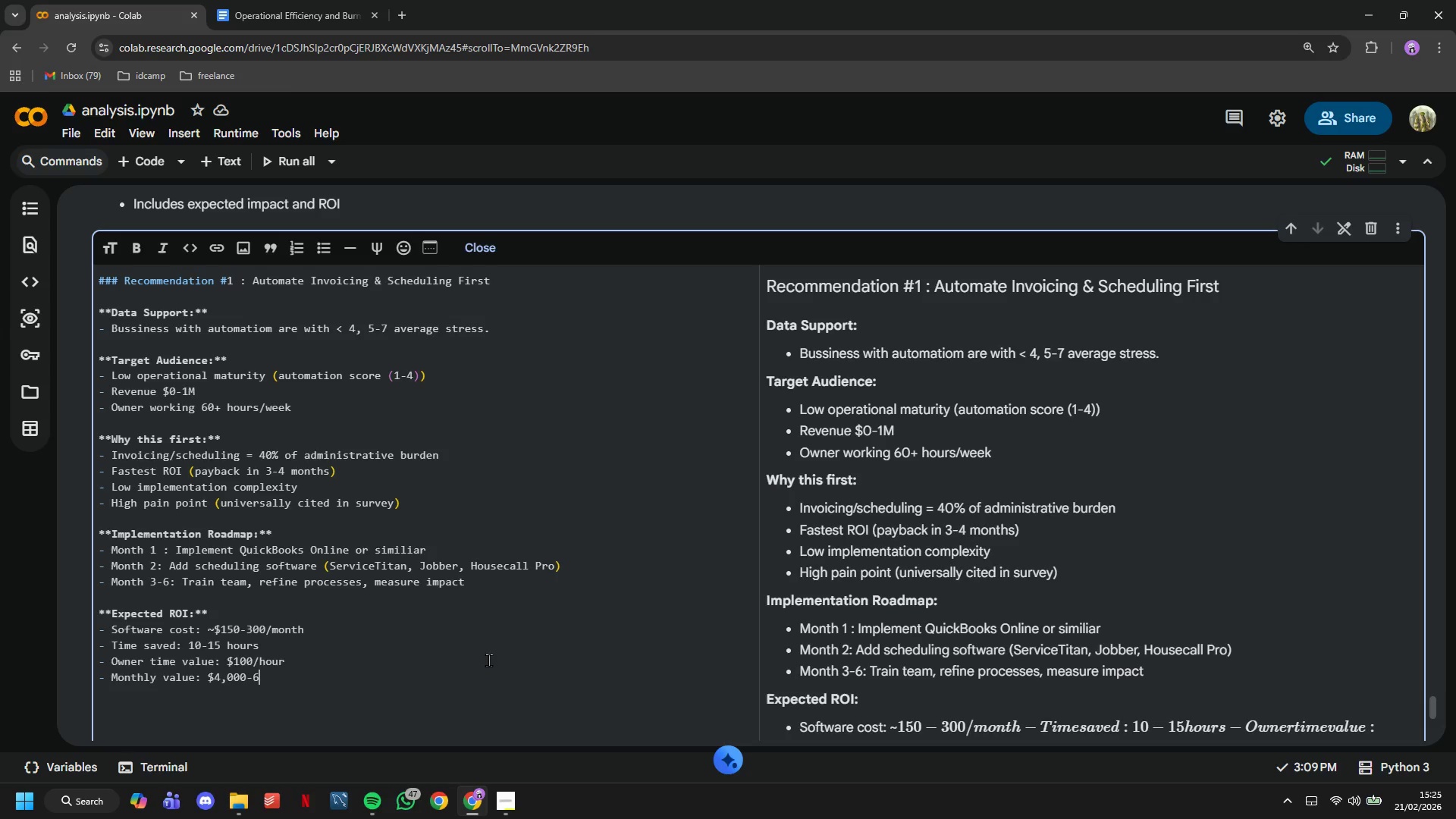 
key(Enter)
 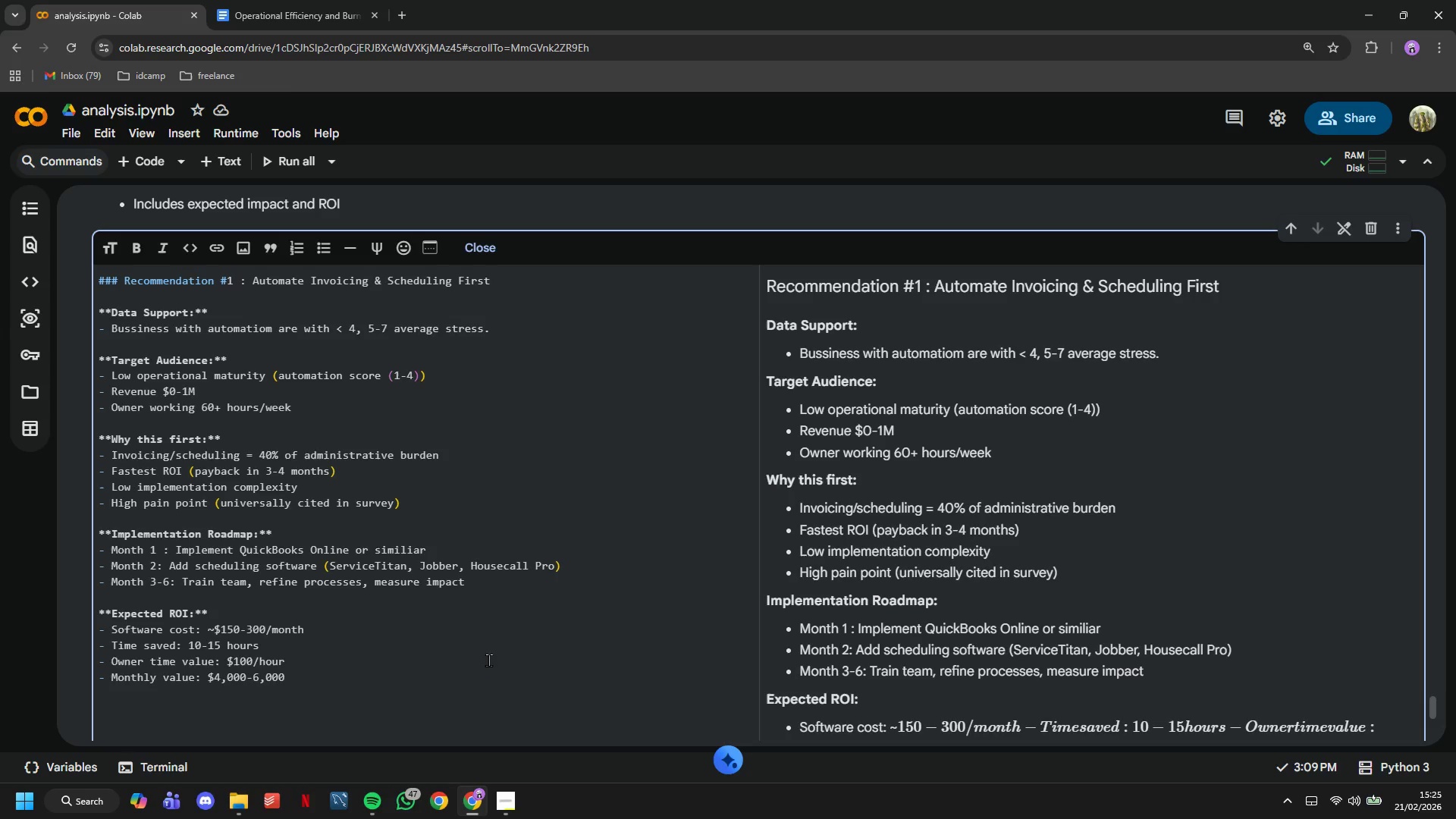 
type(- Net benefit: $3,700-5,700/MONTH)
key(Backspace)
key(Backspace)
key(Backspace)
key(Backspace)
key(Backspace)
type(month)
 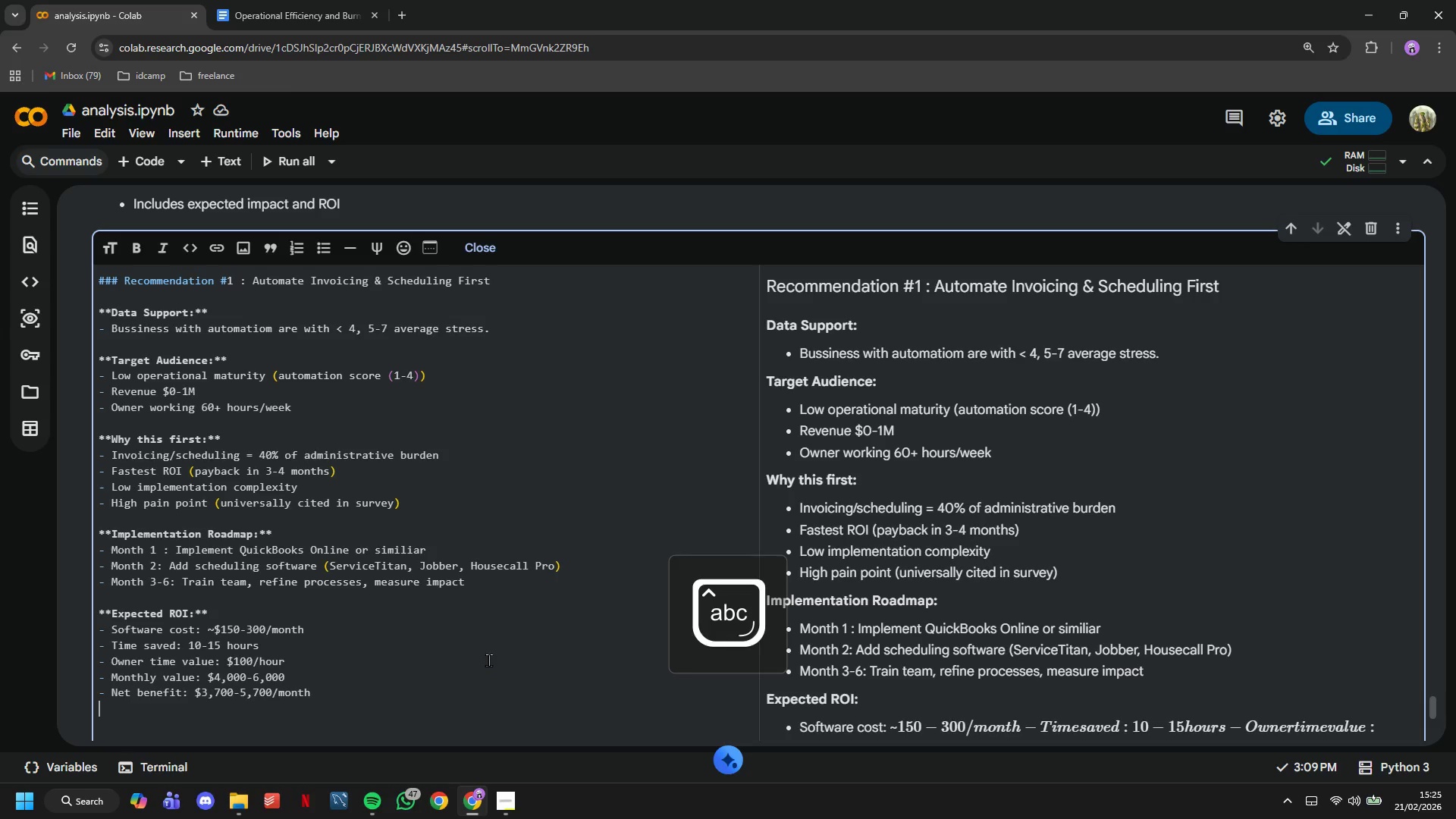 
 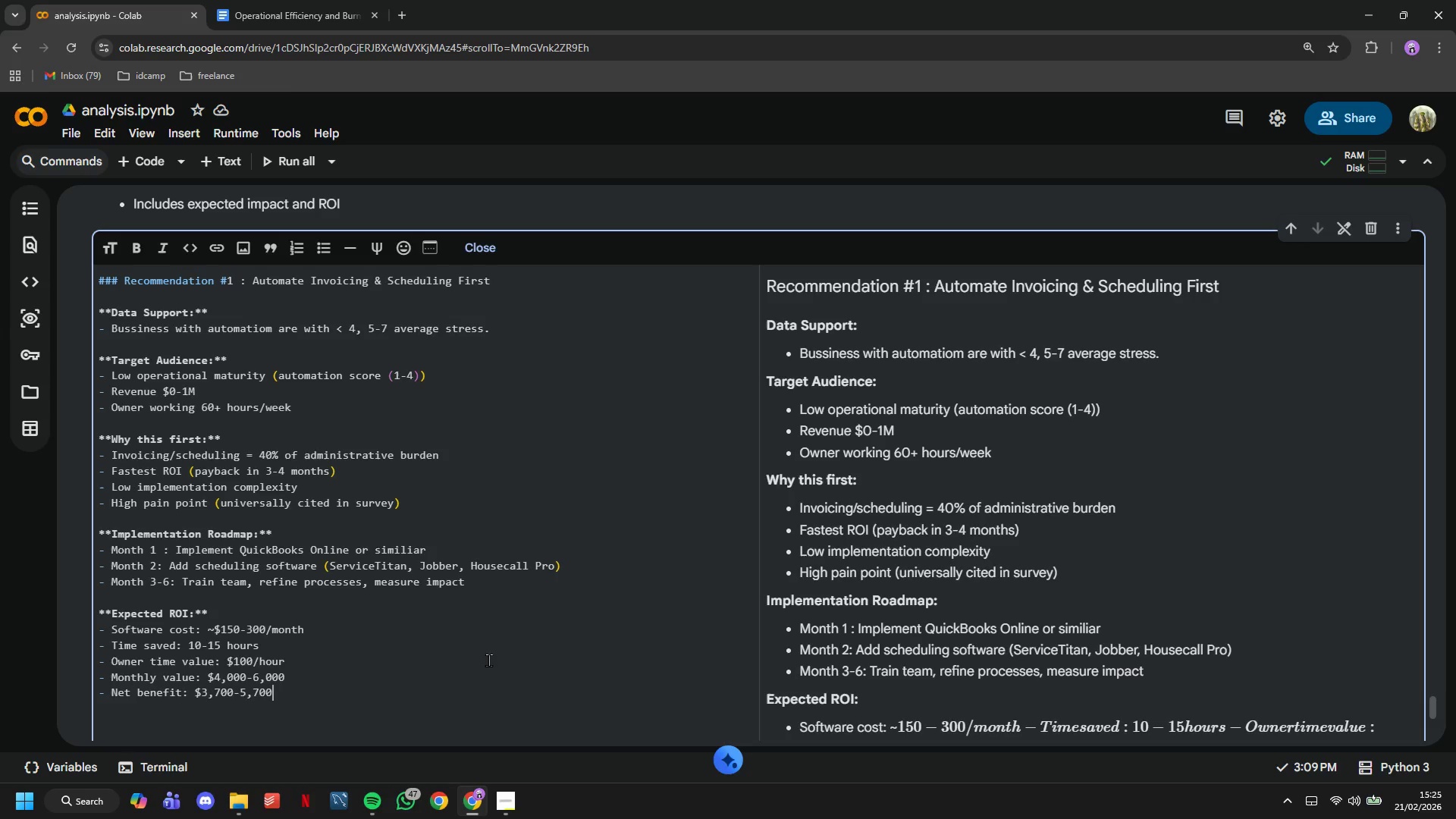 
key(Enter)
 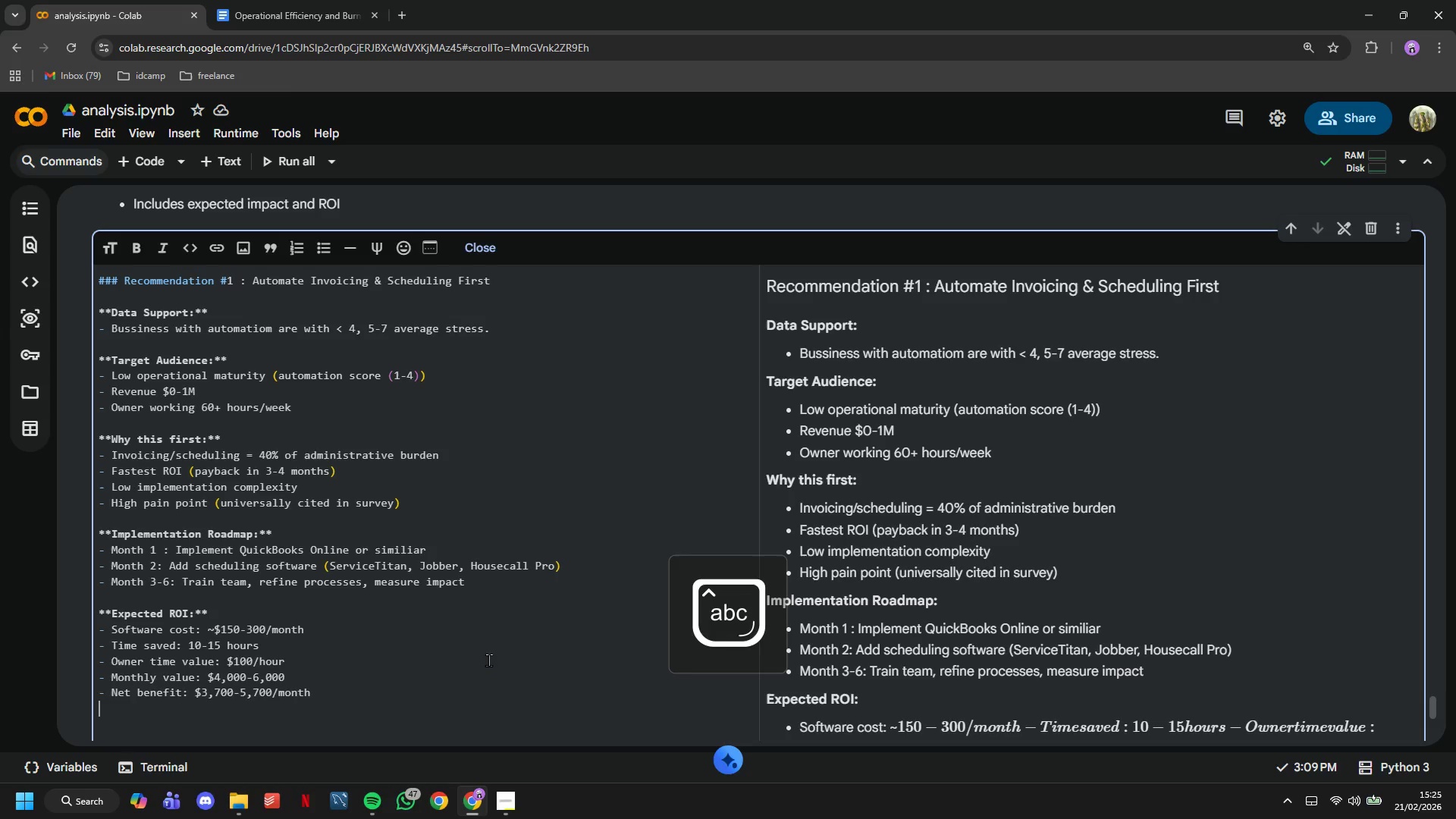 
type(- Payback e)
key(Backspace)
type(period: 1-2 months)
 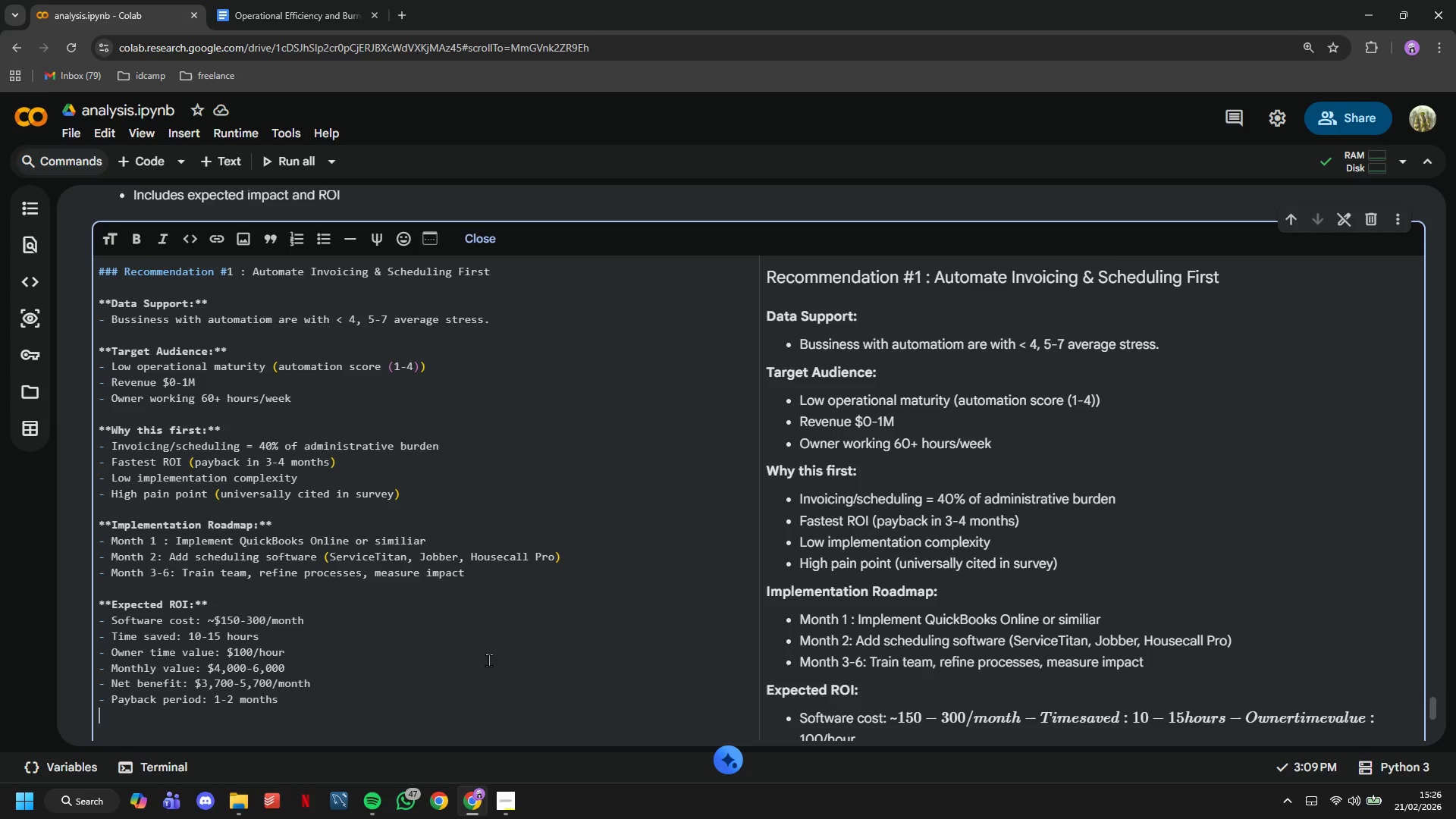 
 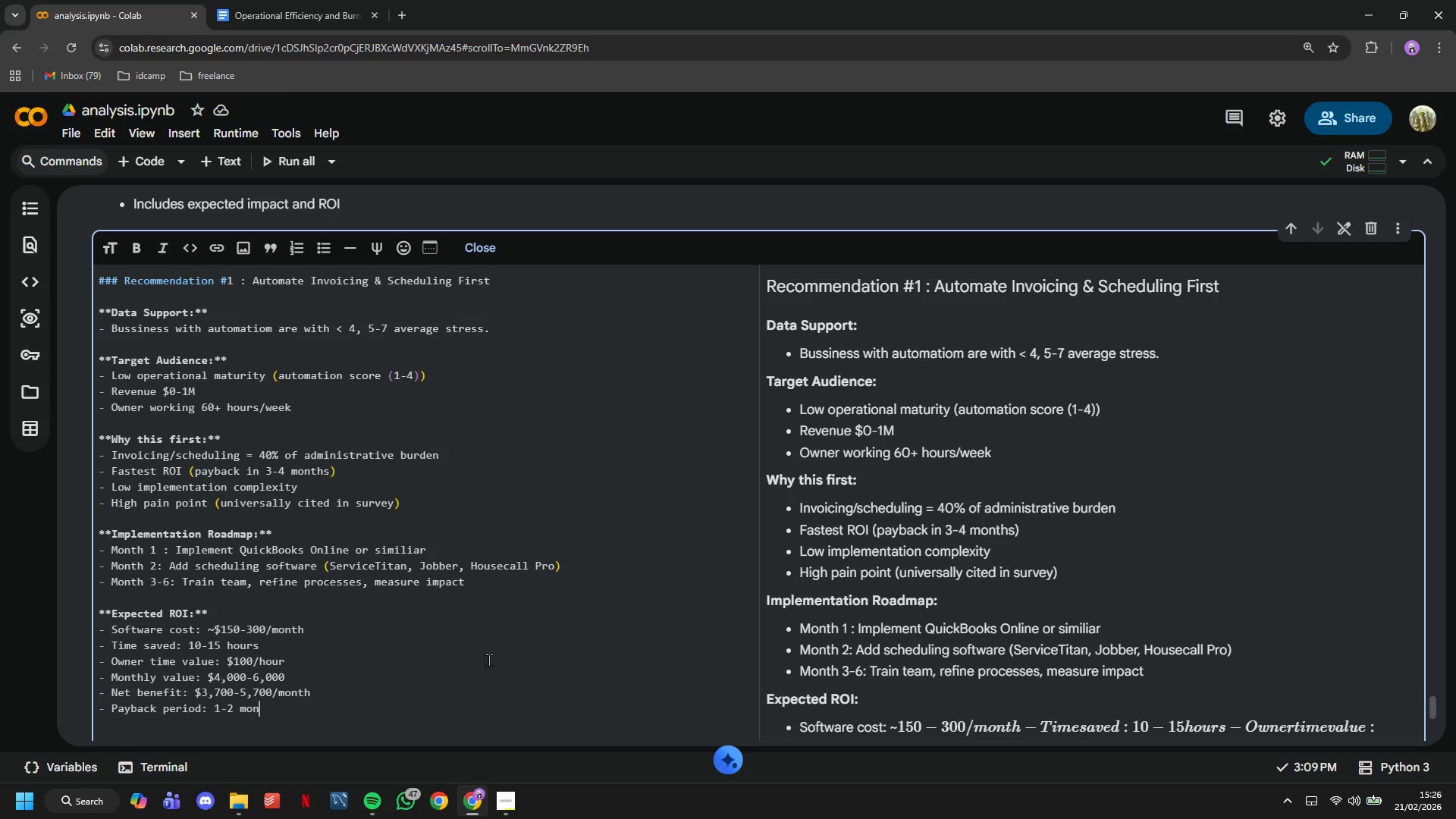 
key(Enter)
 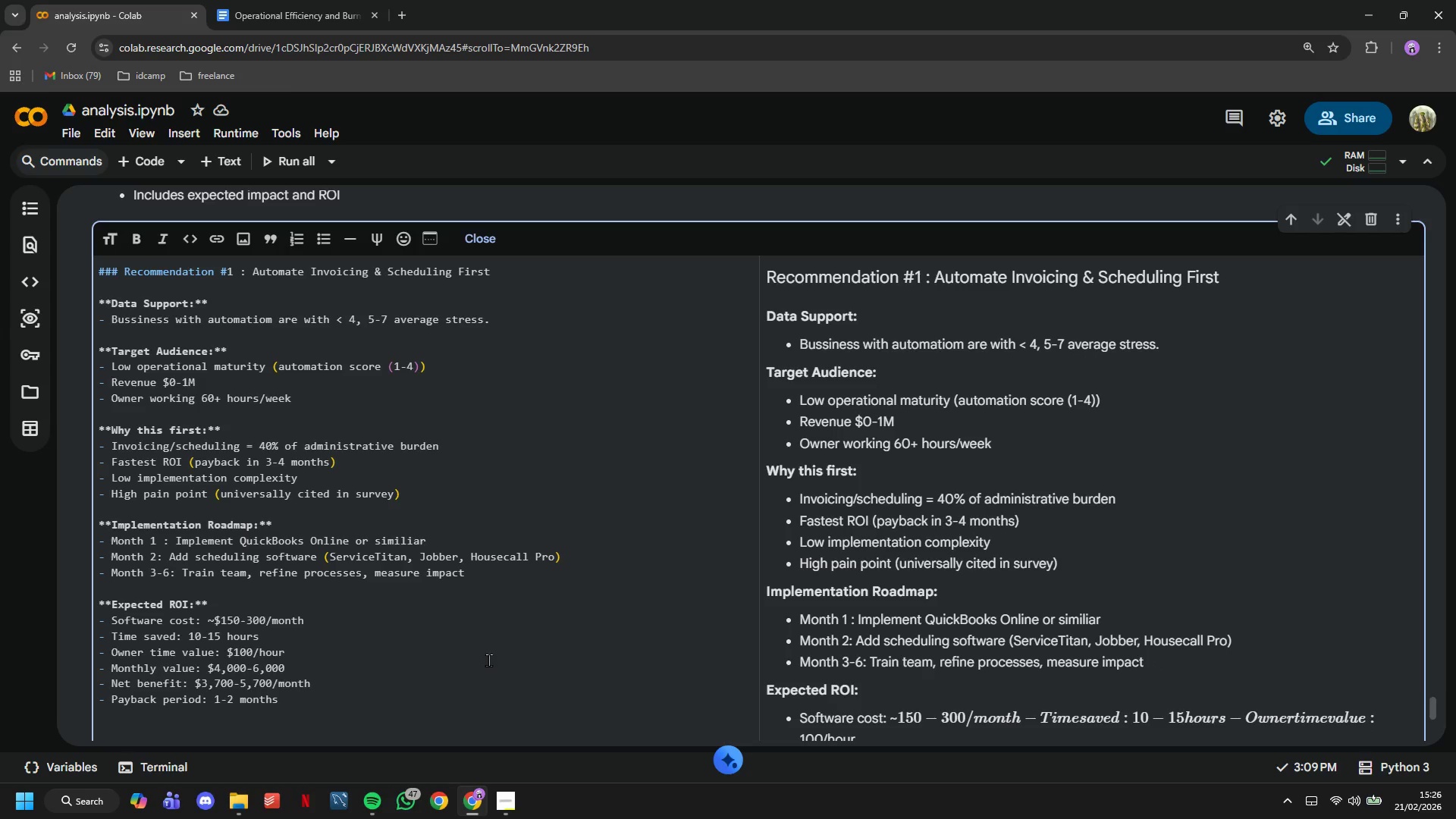 
key(Backspace)
 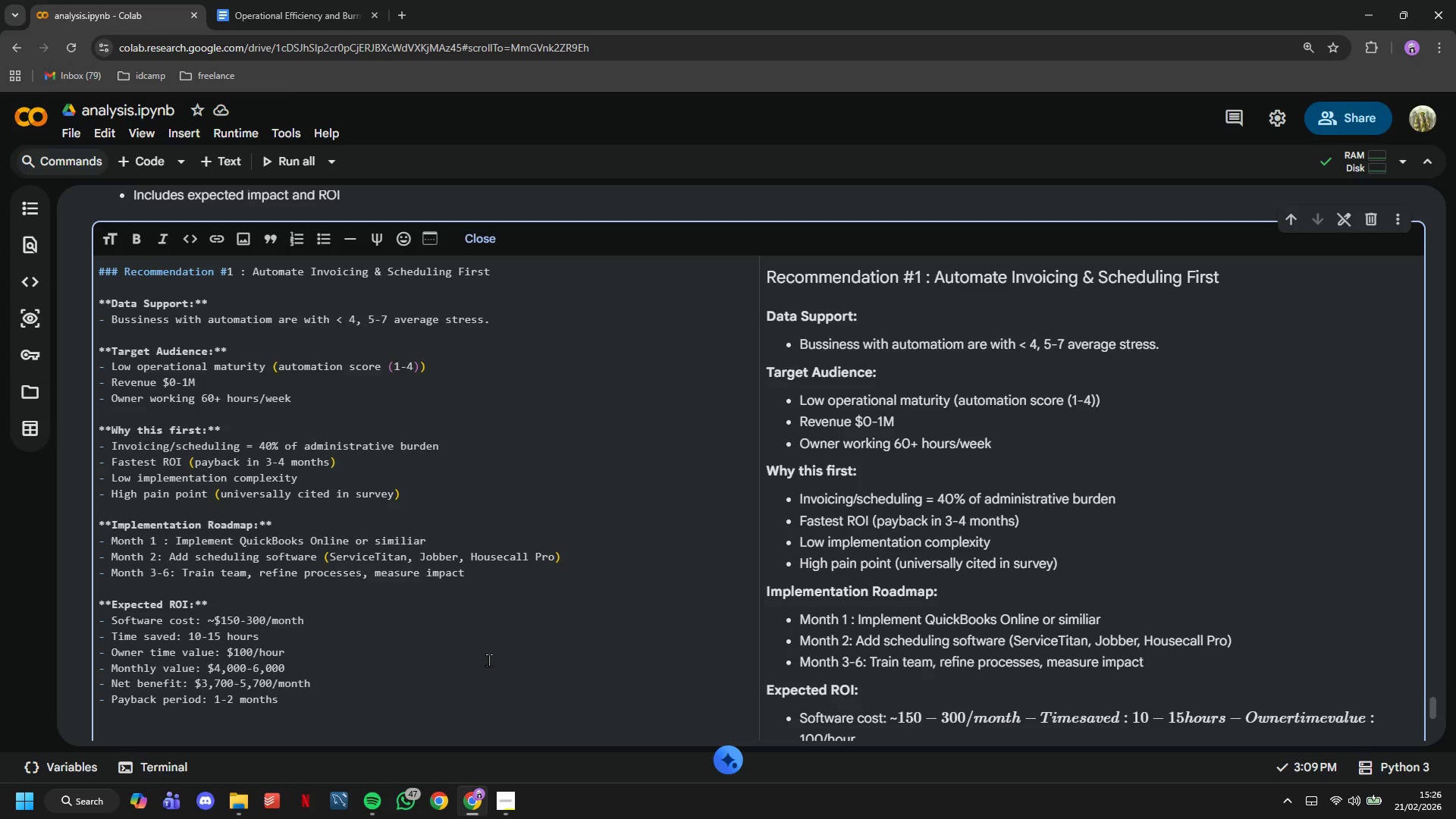 
scroll: coordinate [401, 595], scroll_direction: down, amount: 2.0
 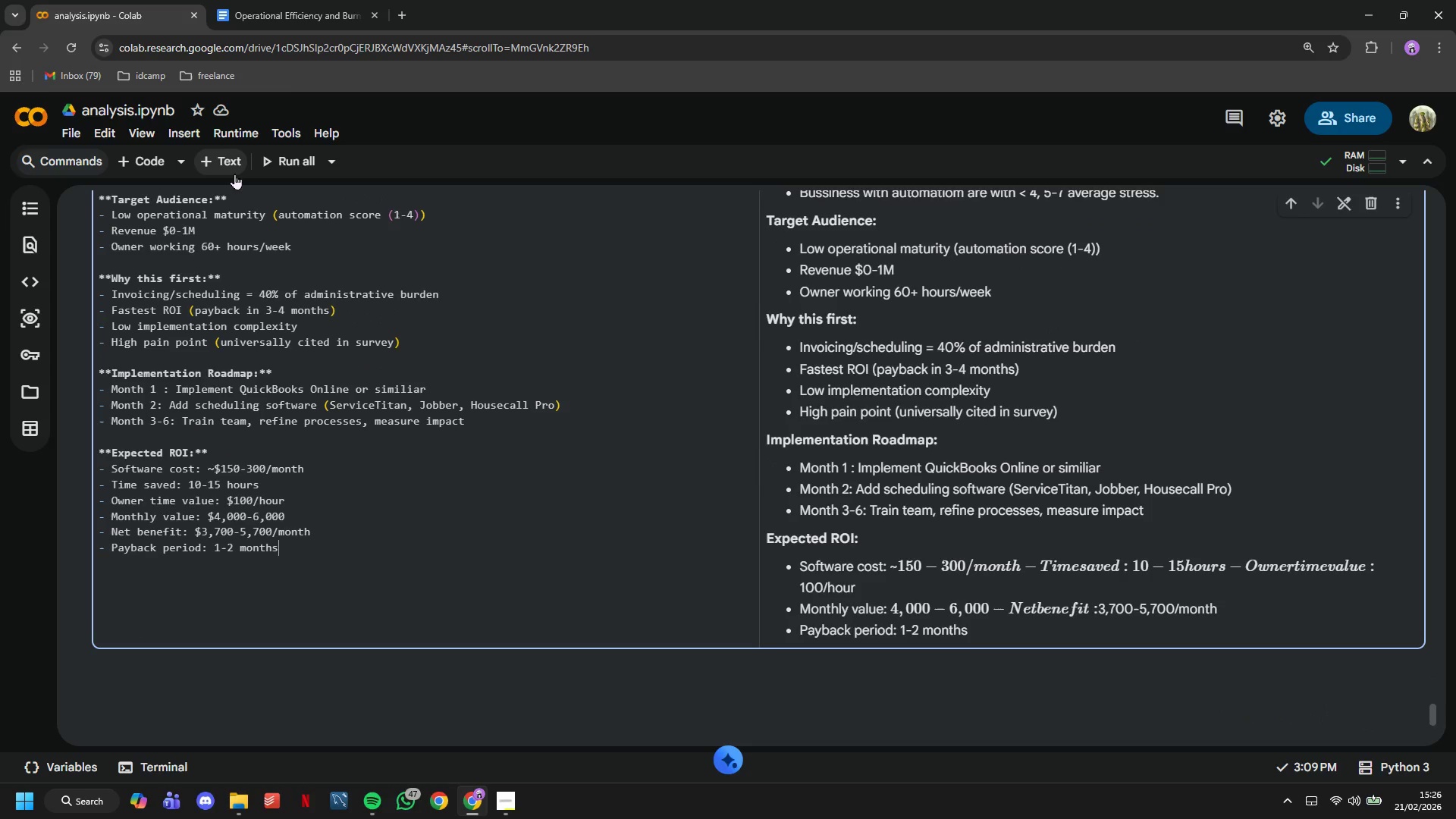 
left_click([224, 168])
 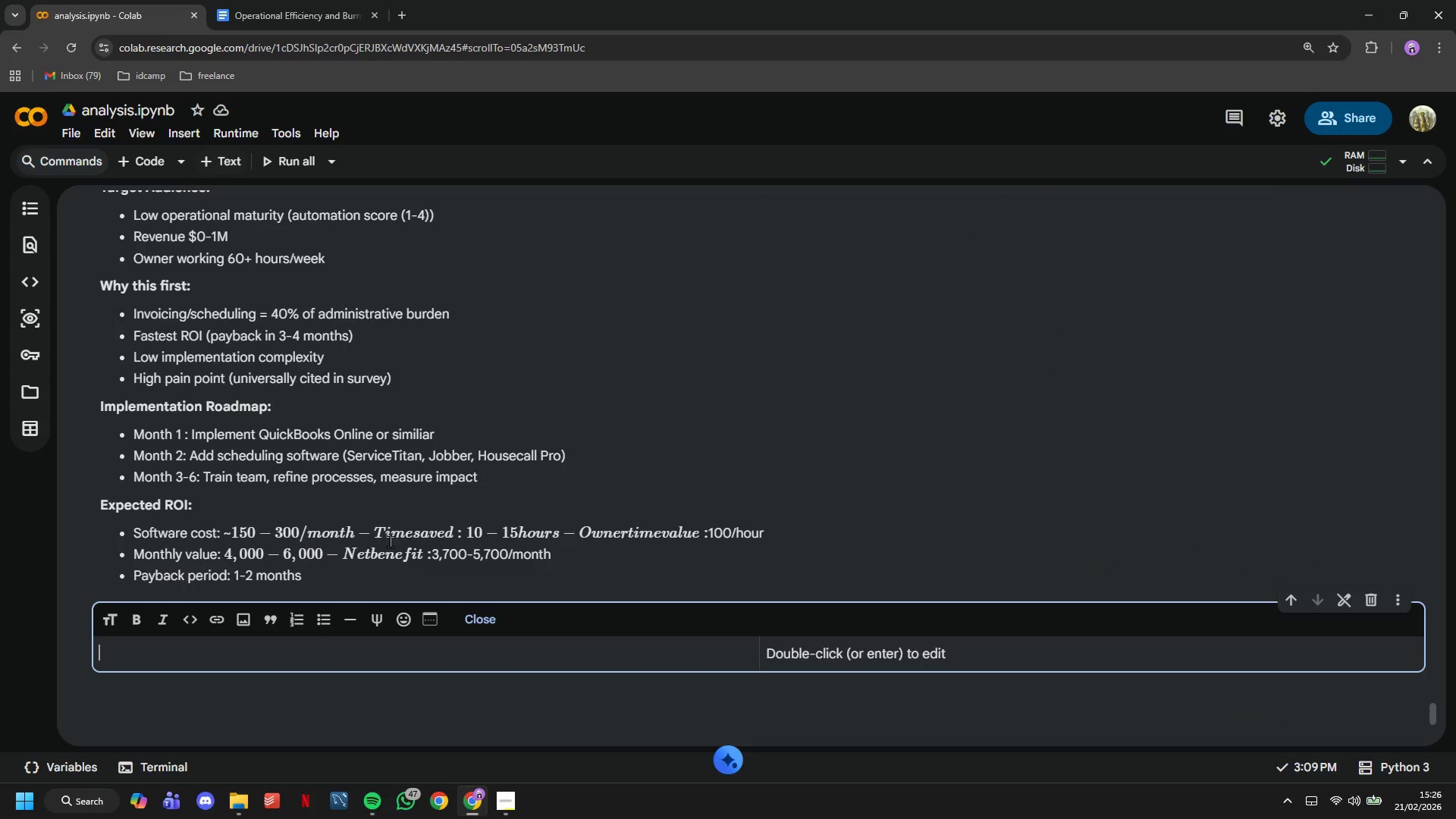 
scroll: coordinate [391, 541], scroll_direction: up, amount: 3.0
 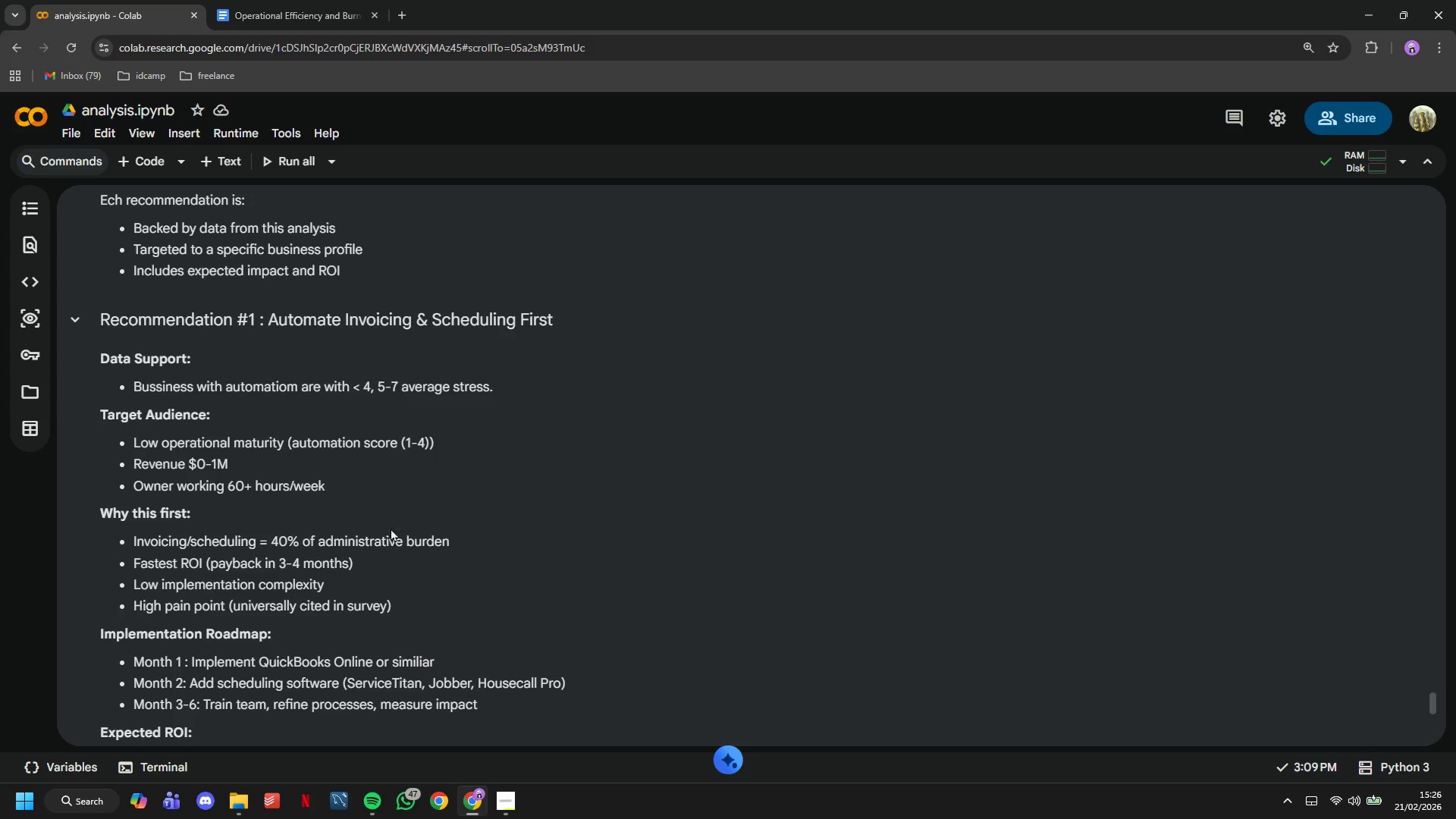 
scroll: coordinate [388, 511], scroll_direction: down, amount: 3.0
 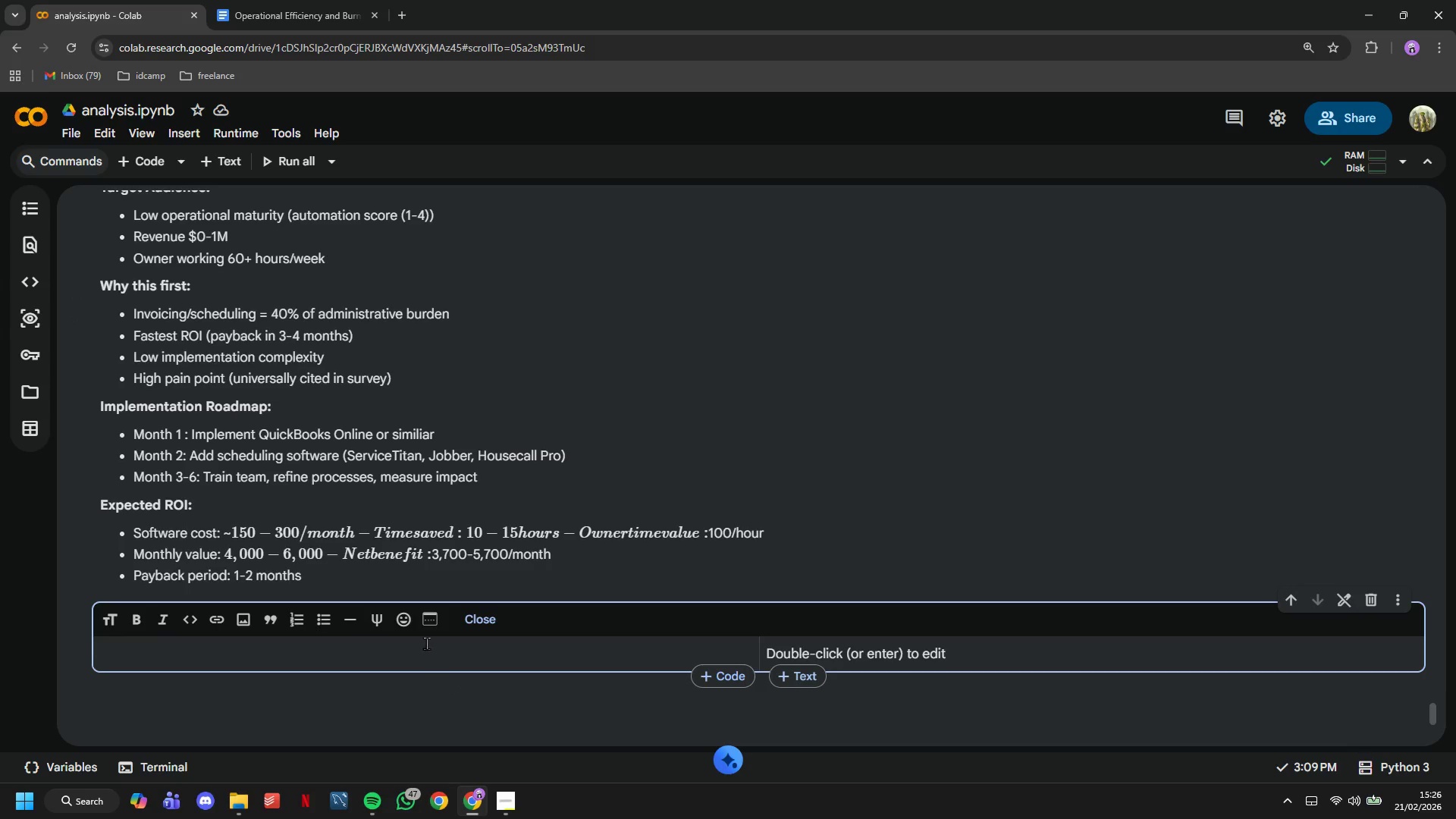 
scroll: coordinate [385, 540], scroll_direction: up, amount: 3.0
 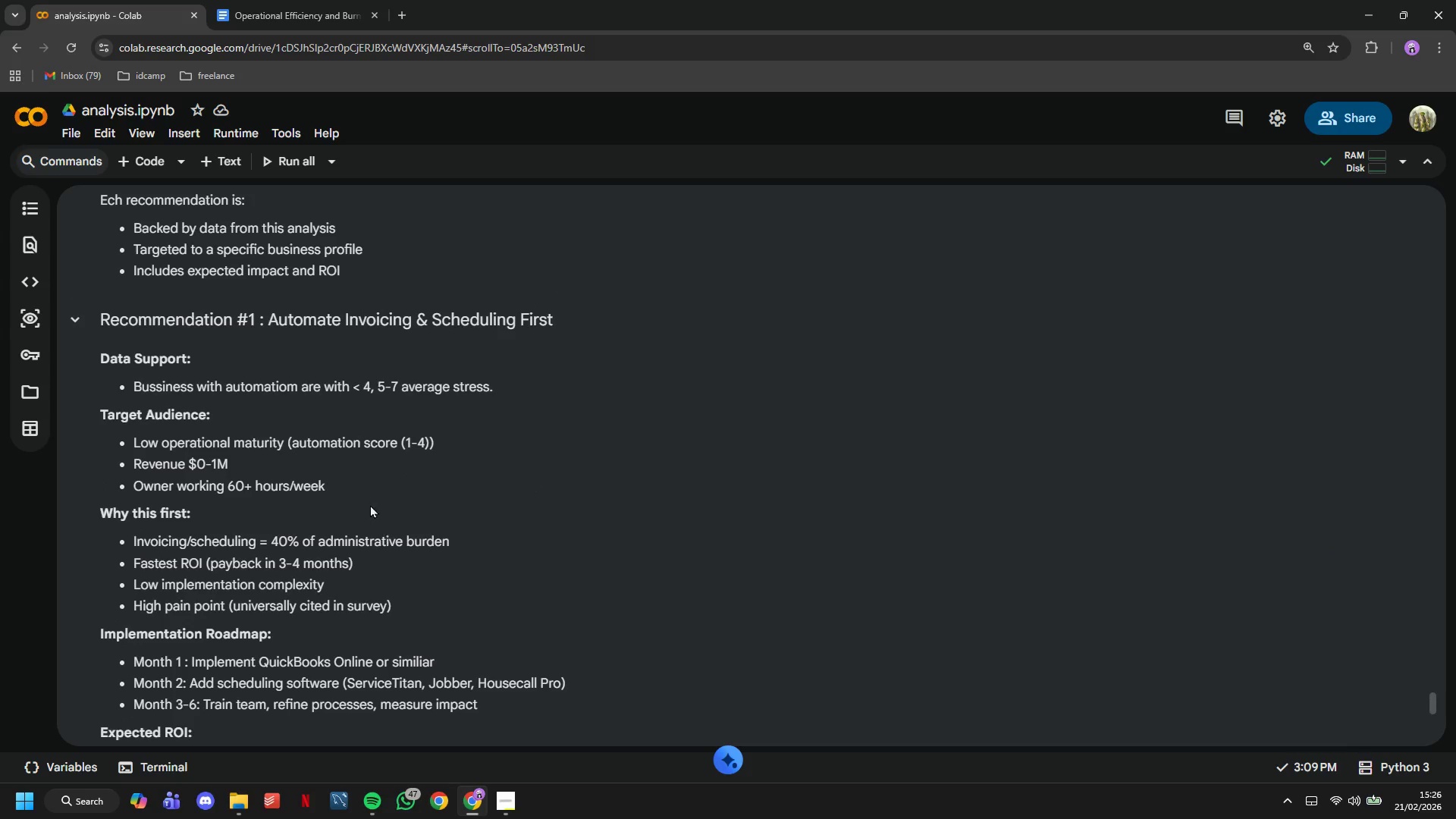 
scroll: coordinate [366, 494], scroll_direction: down, amount: 4.0
 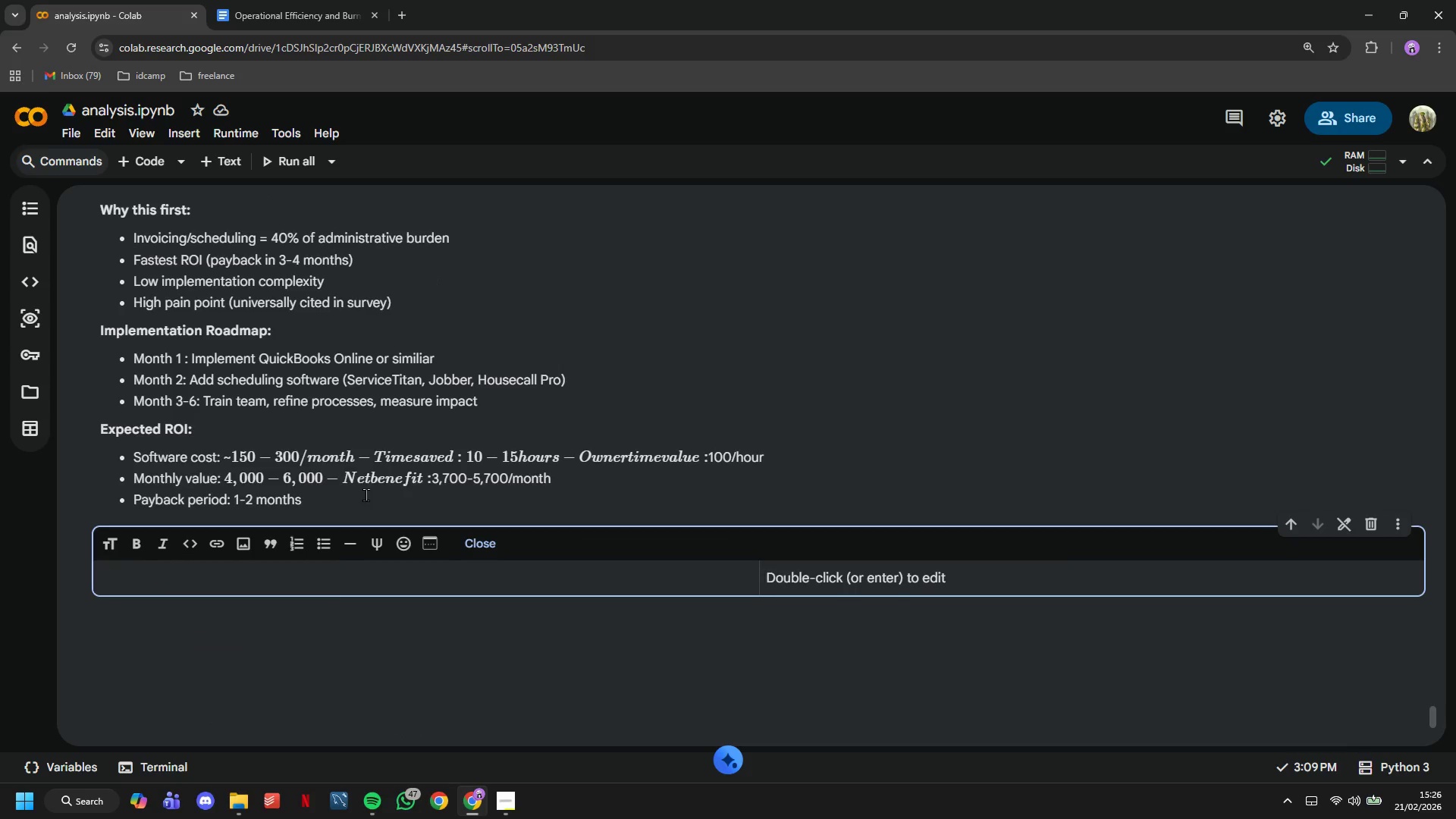 
type(###)
 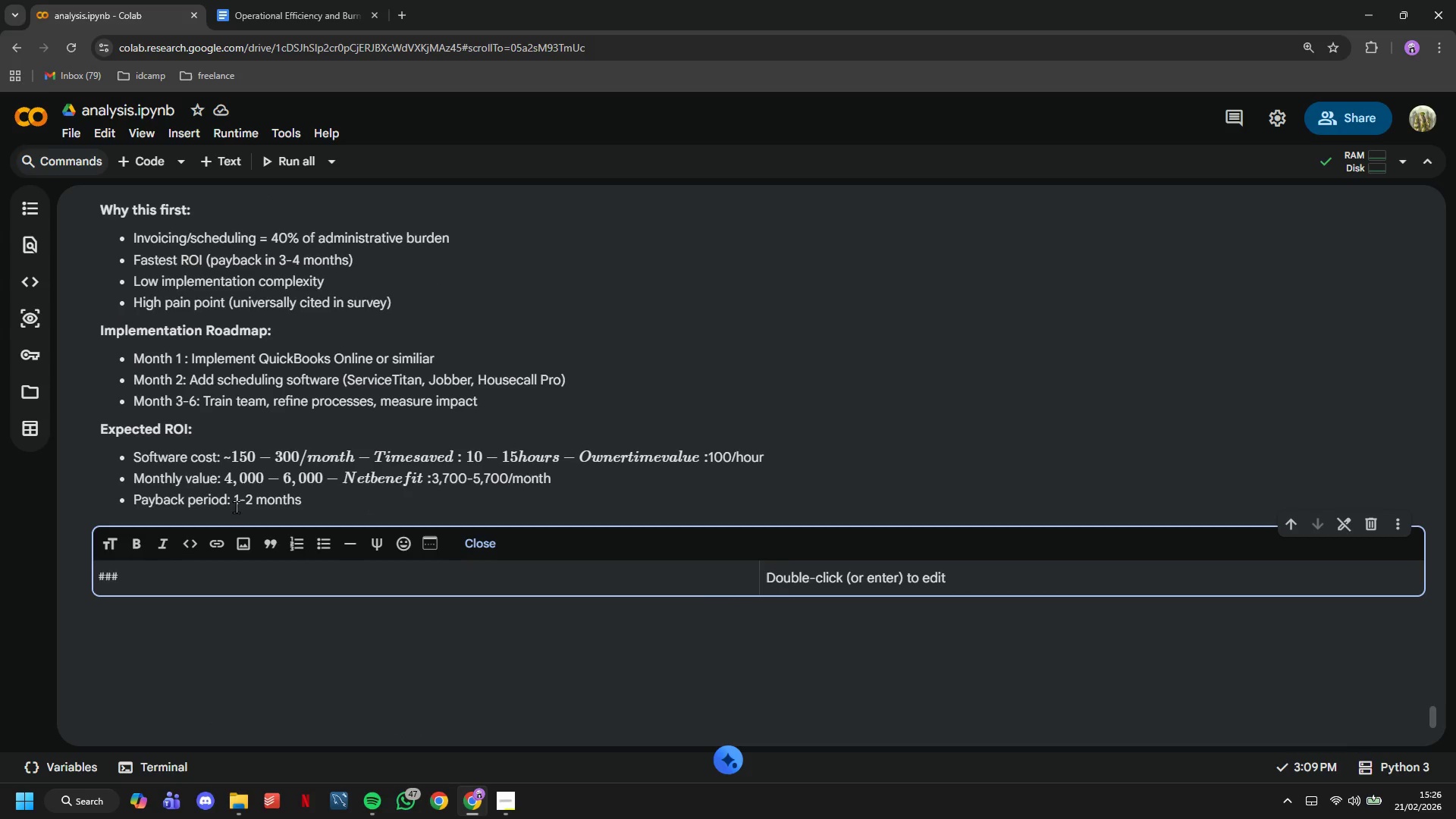 
type( Recome)
key(Backspace)
type(mendation #2 :)
 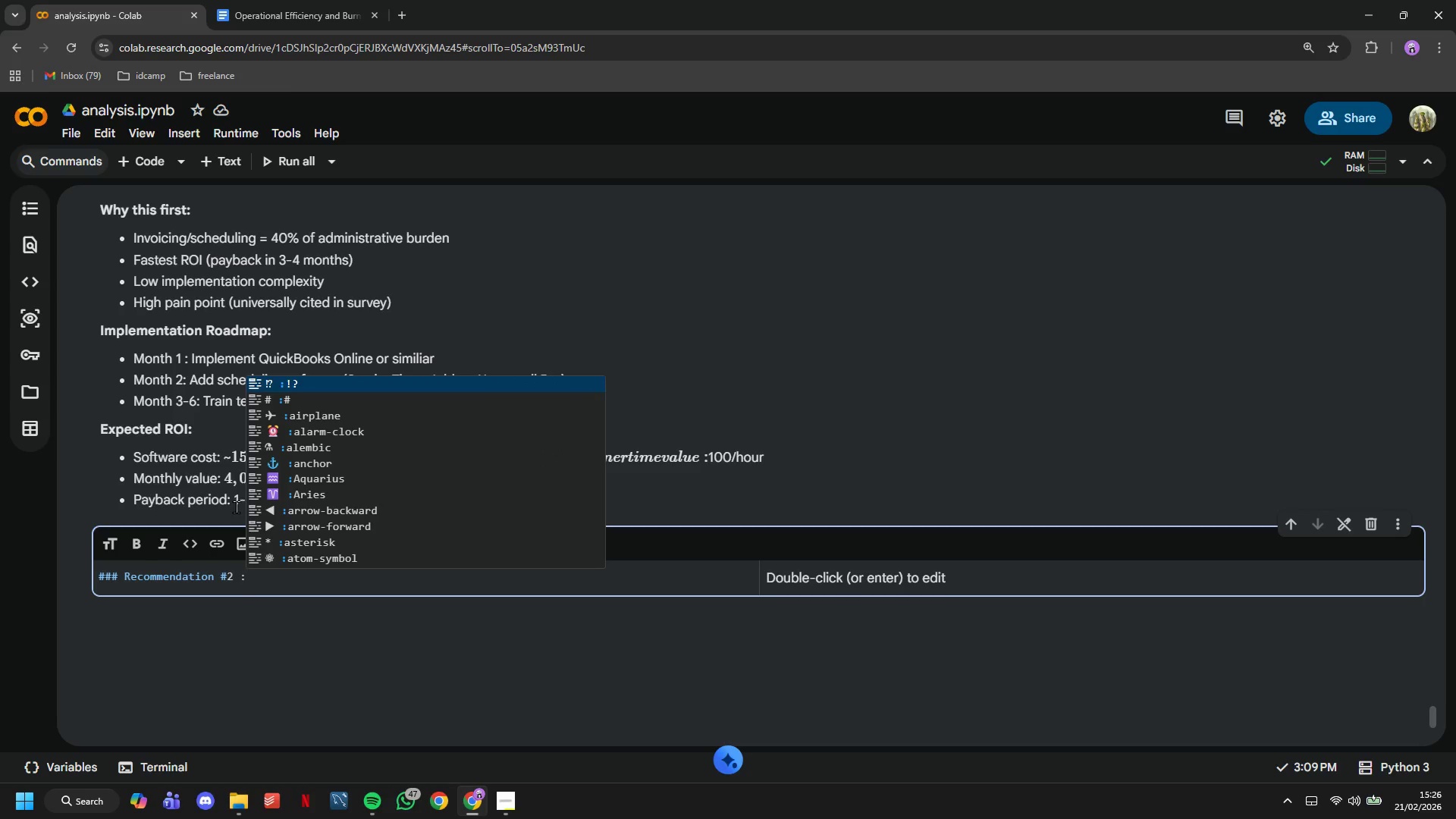 
wait(19.8)
 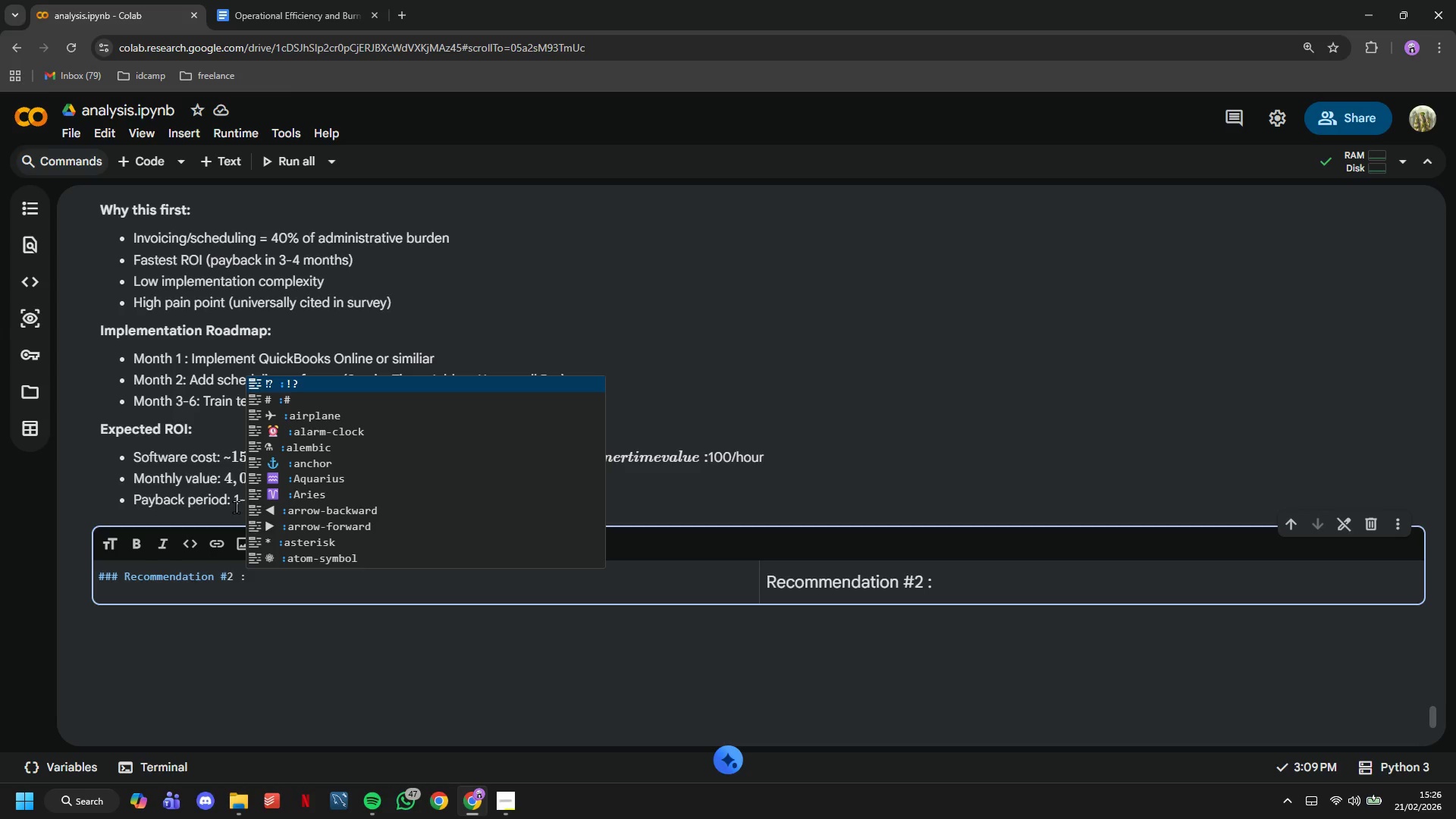 
type(Document)
 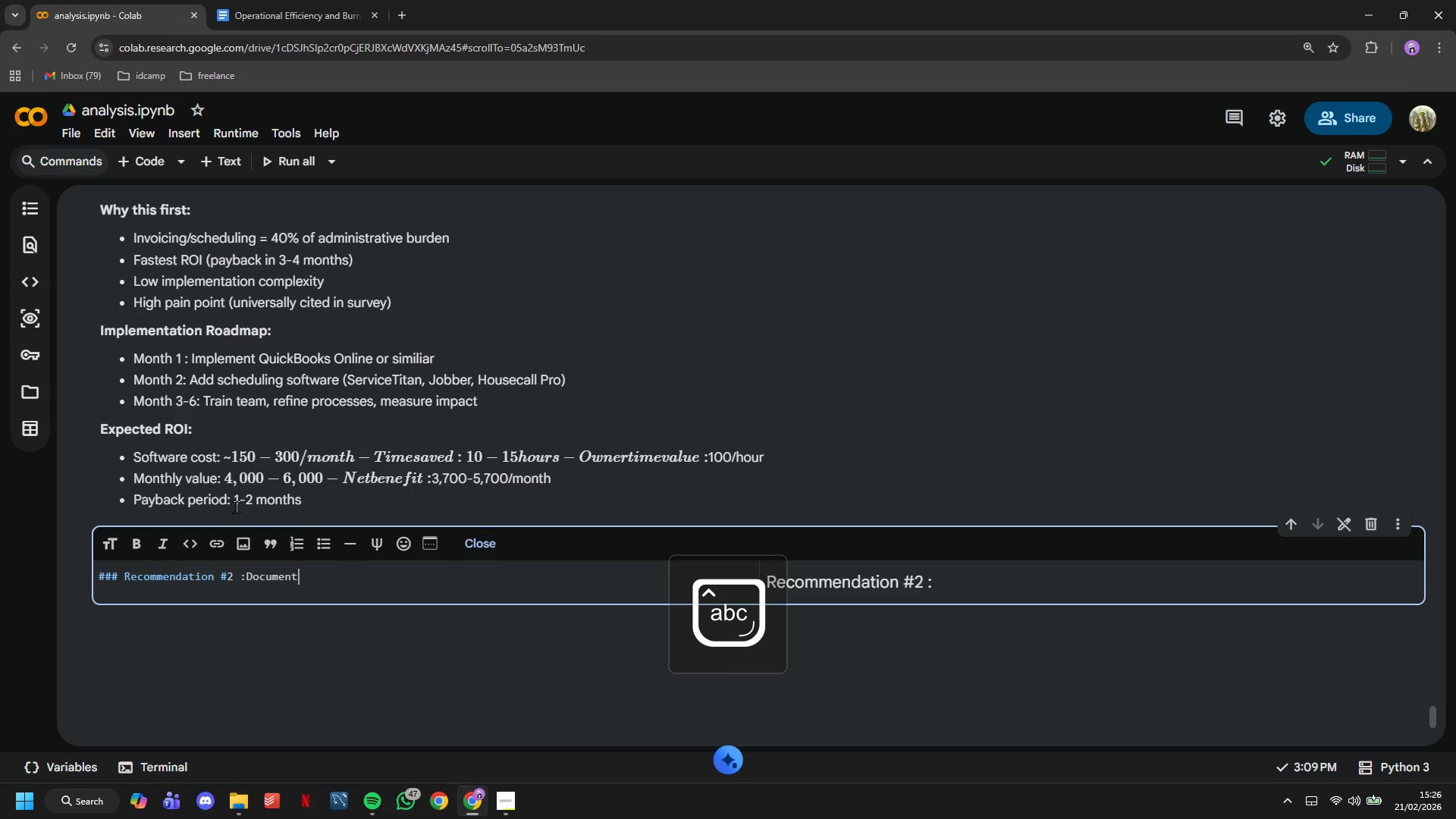 
hold_key(key=ArrowLeft, duration=0.56)
 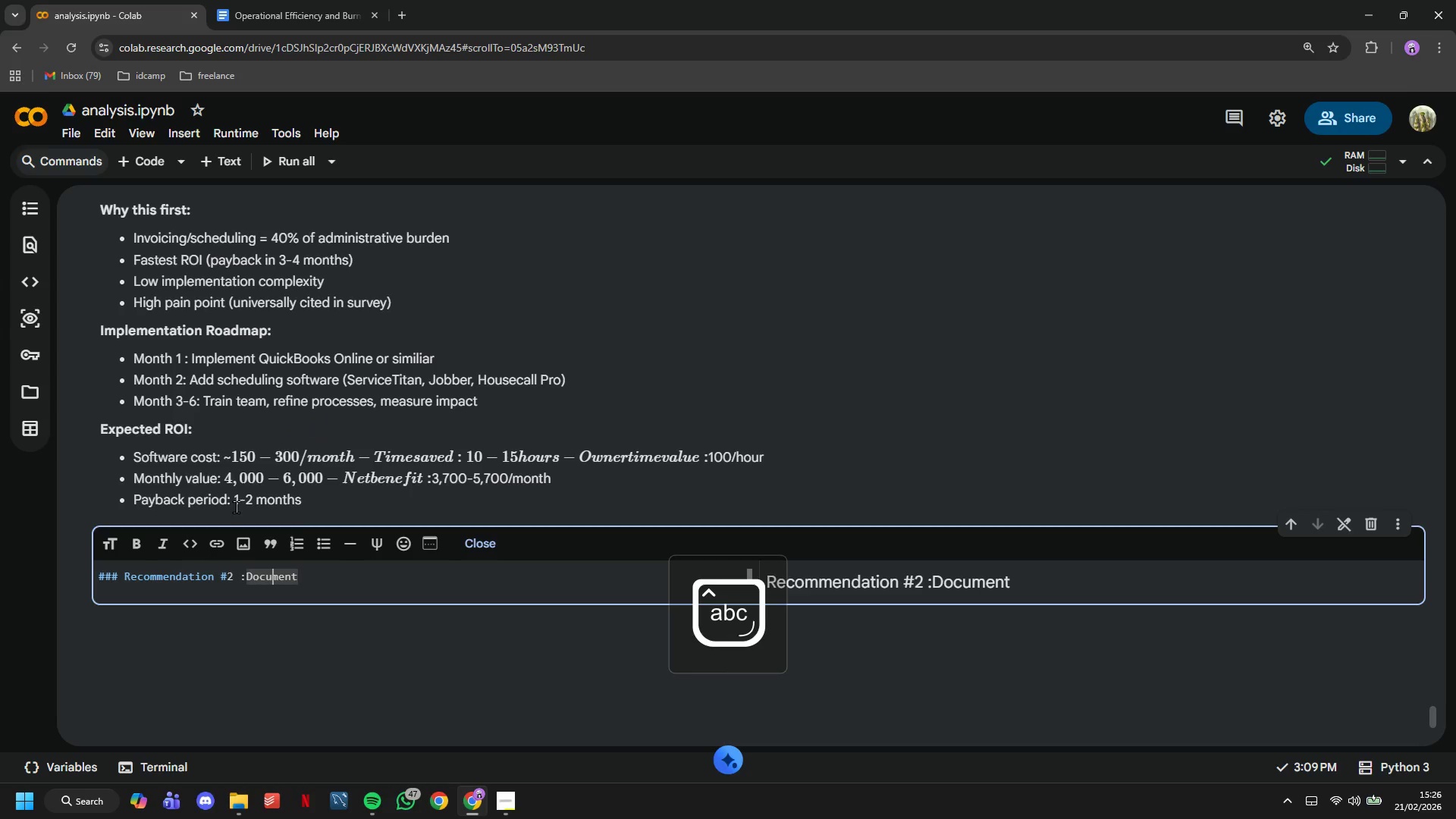 
key(ArrowLeft)
 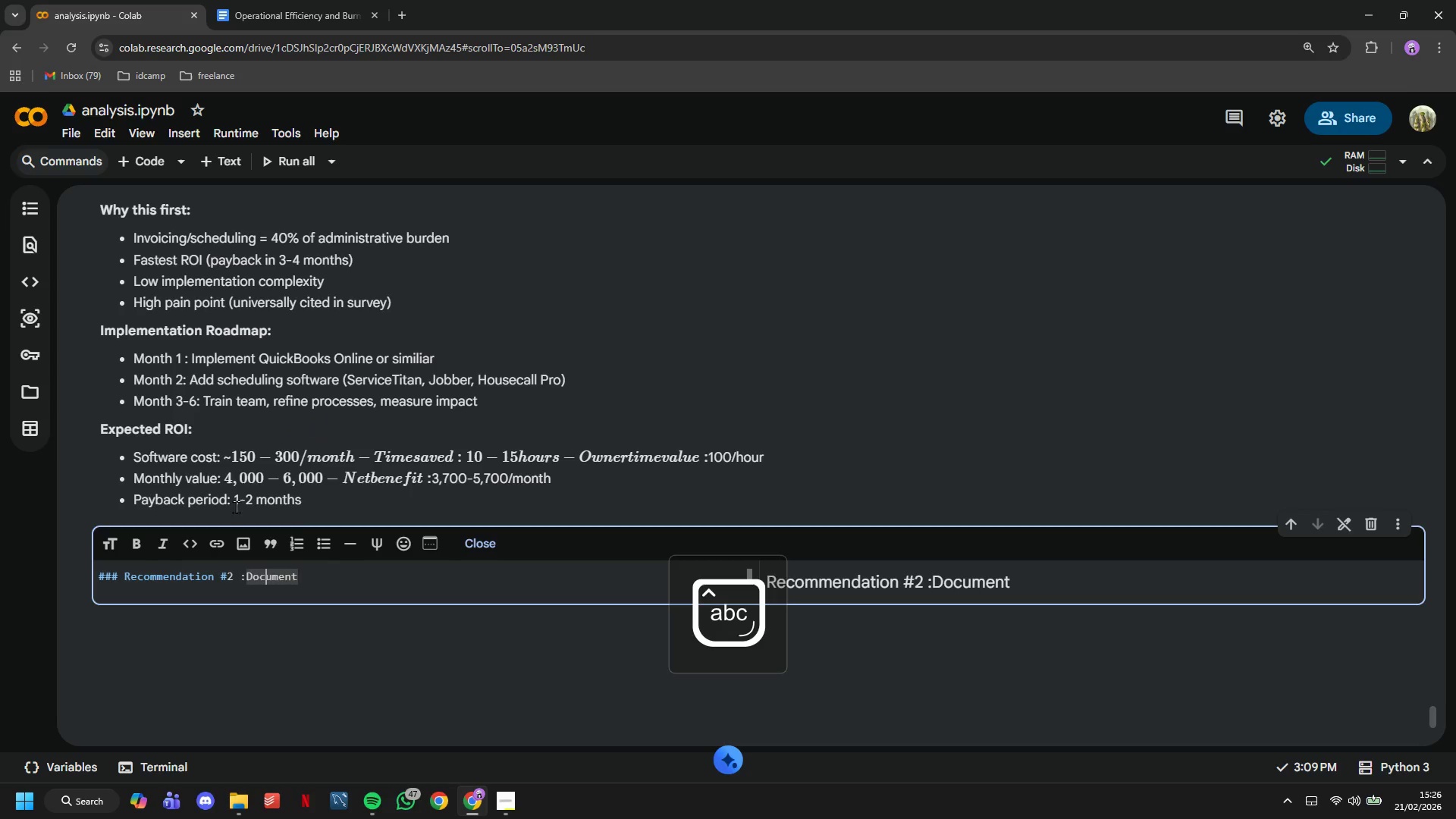 
key(ArrowLeft)
 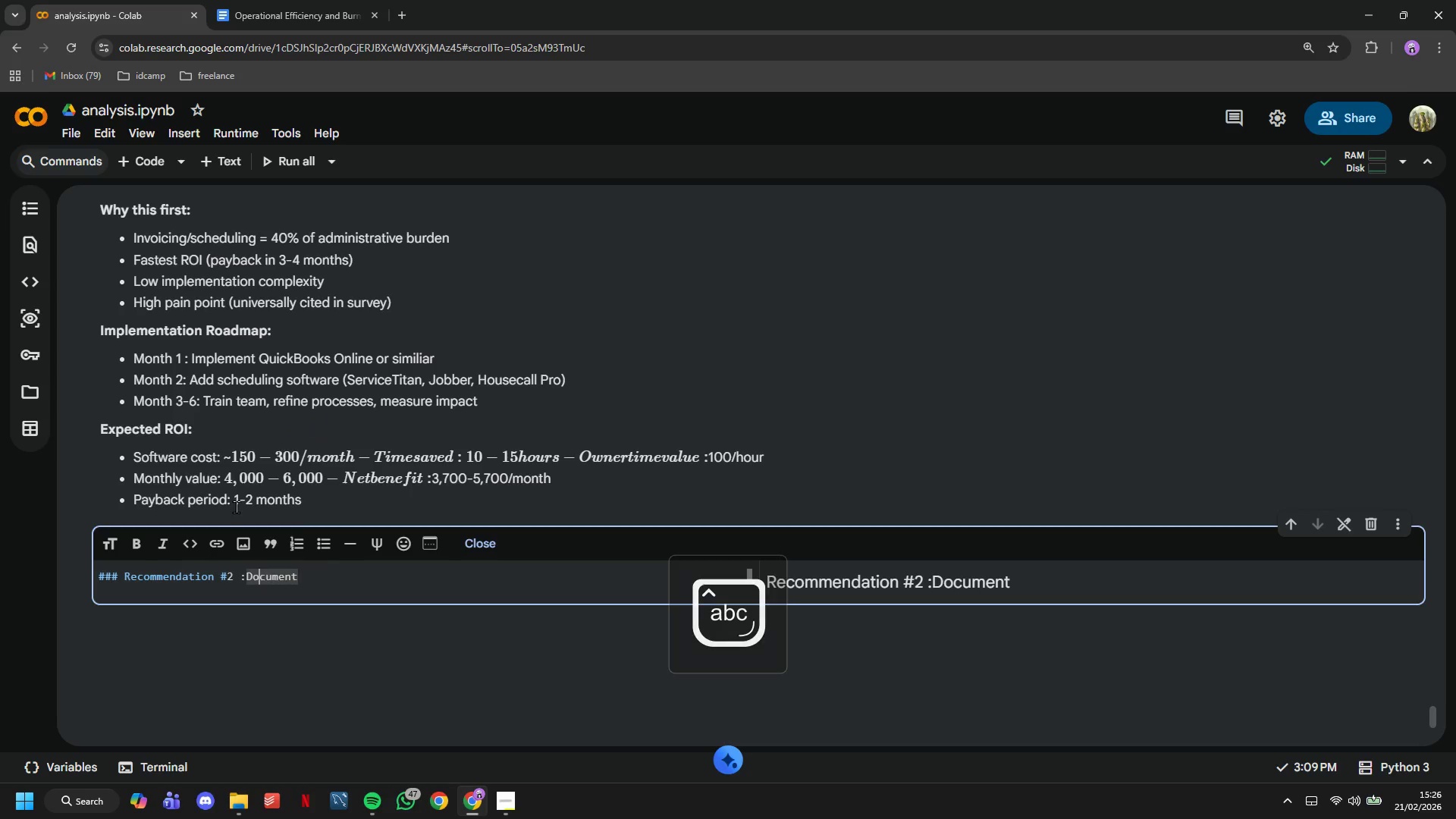 
key(ArrowLeft)
 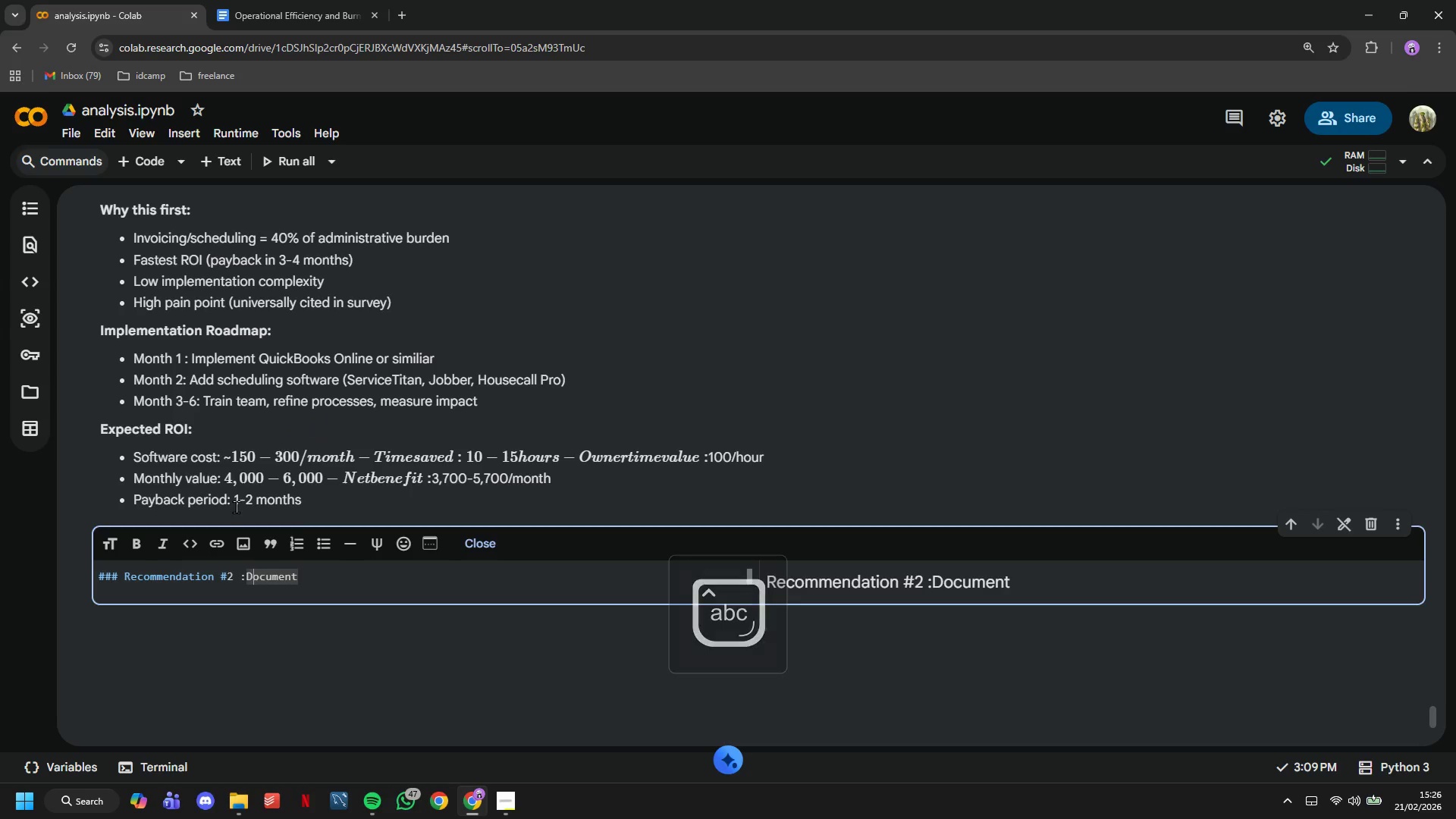 
key(ArrowLeft)
 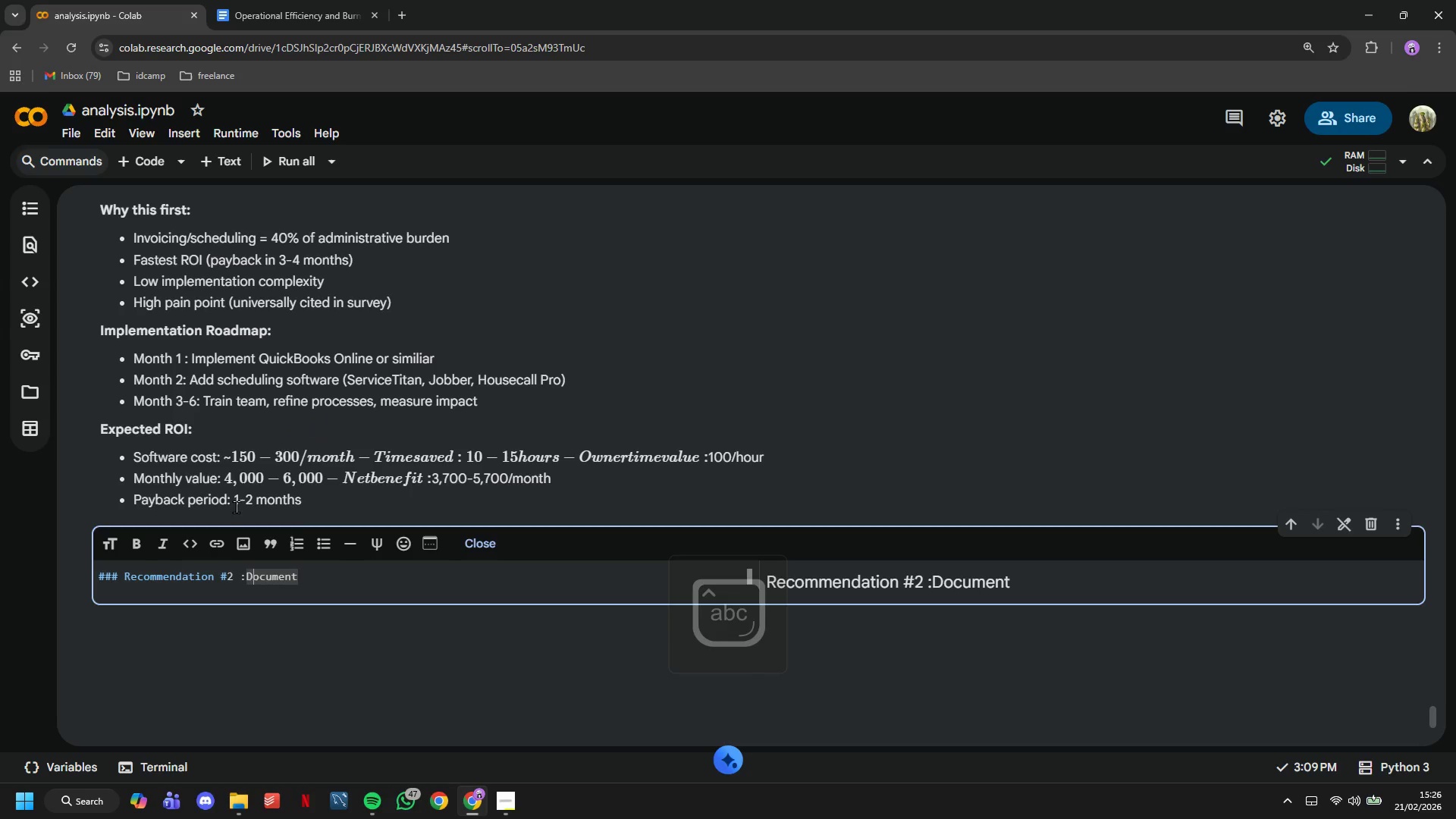 
key(ArrowLeft)
 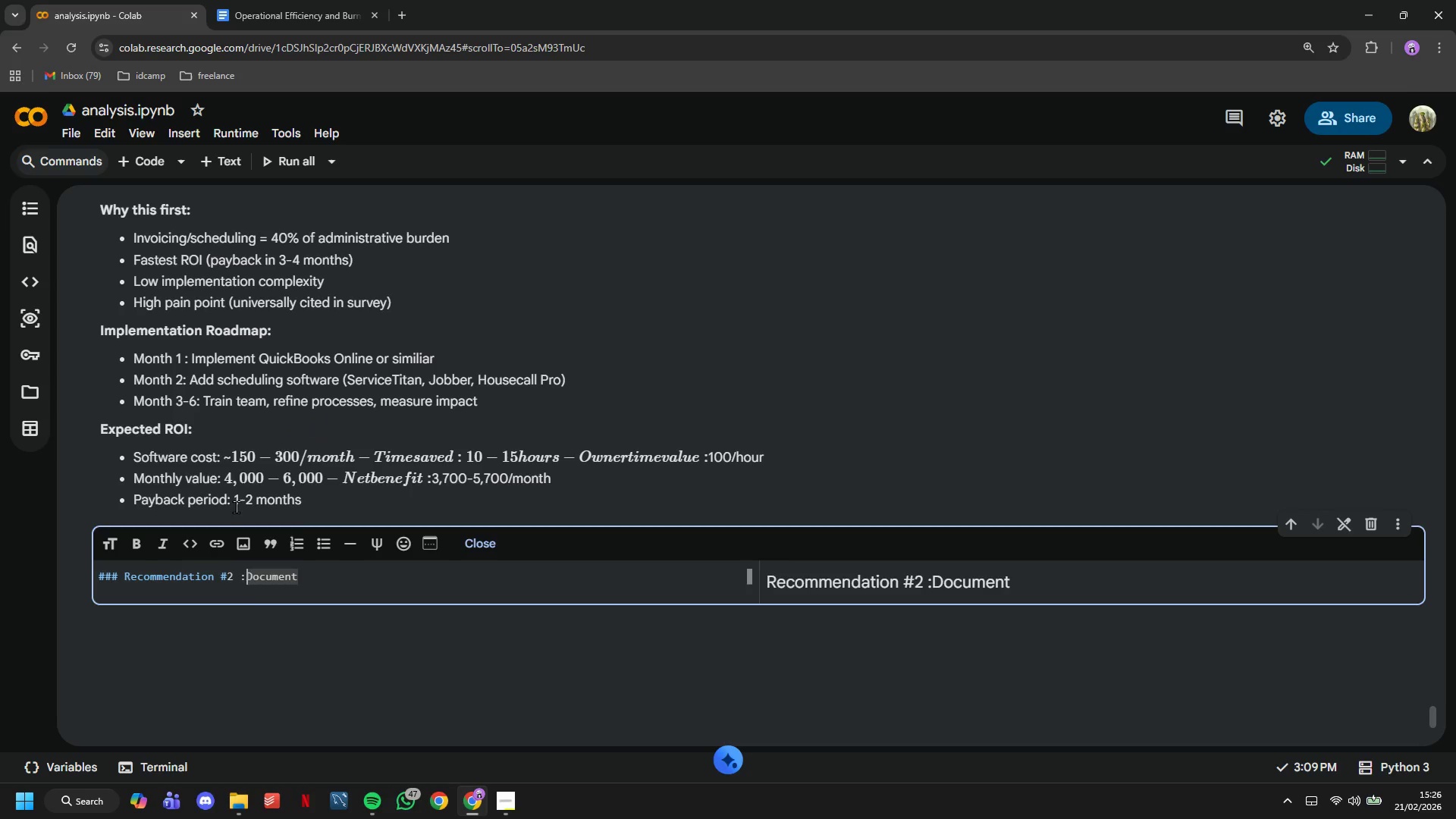 
key(Space)
 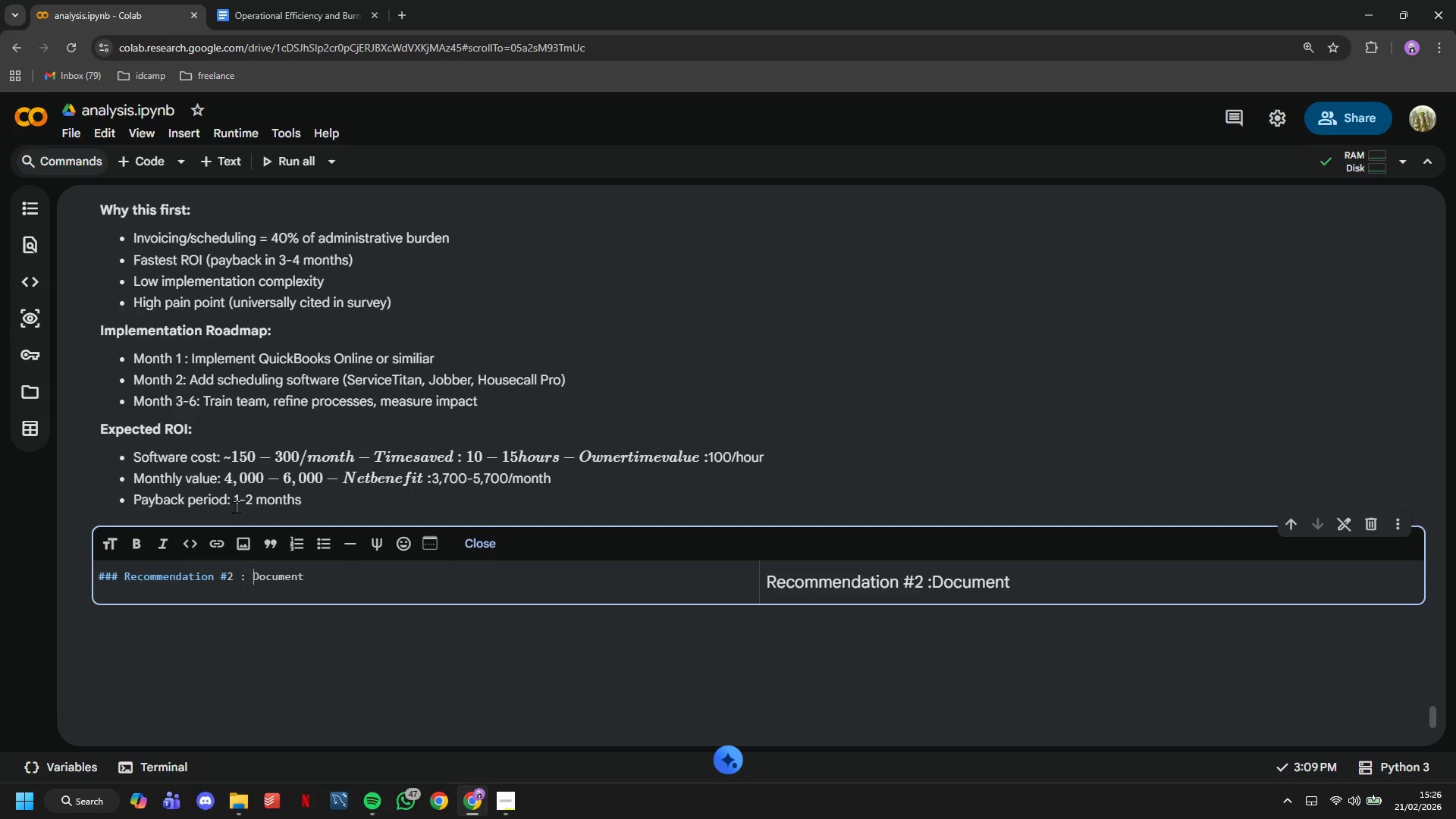 
hold_key(key=ArrowRight, duration=0.64)
 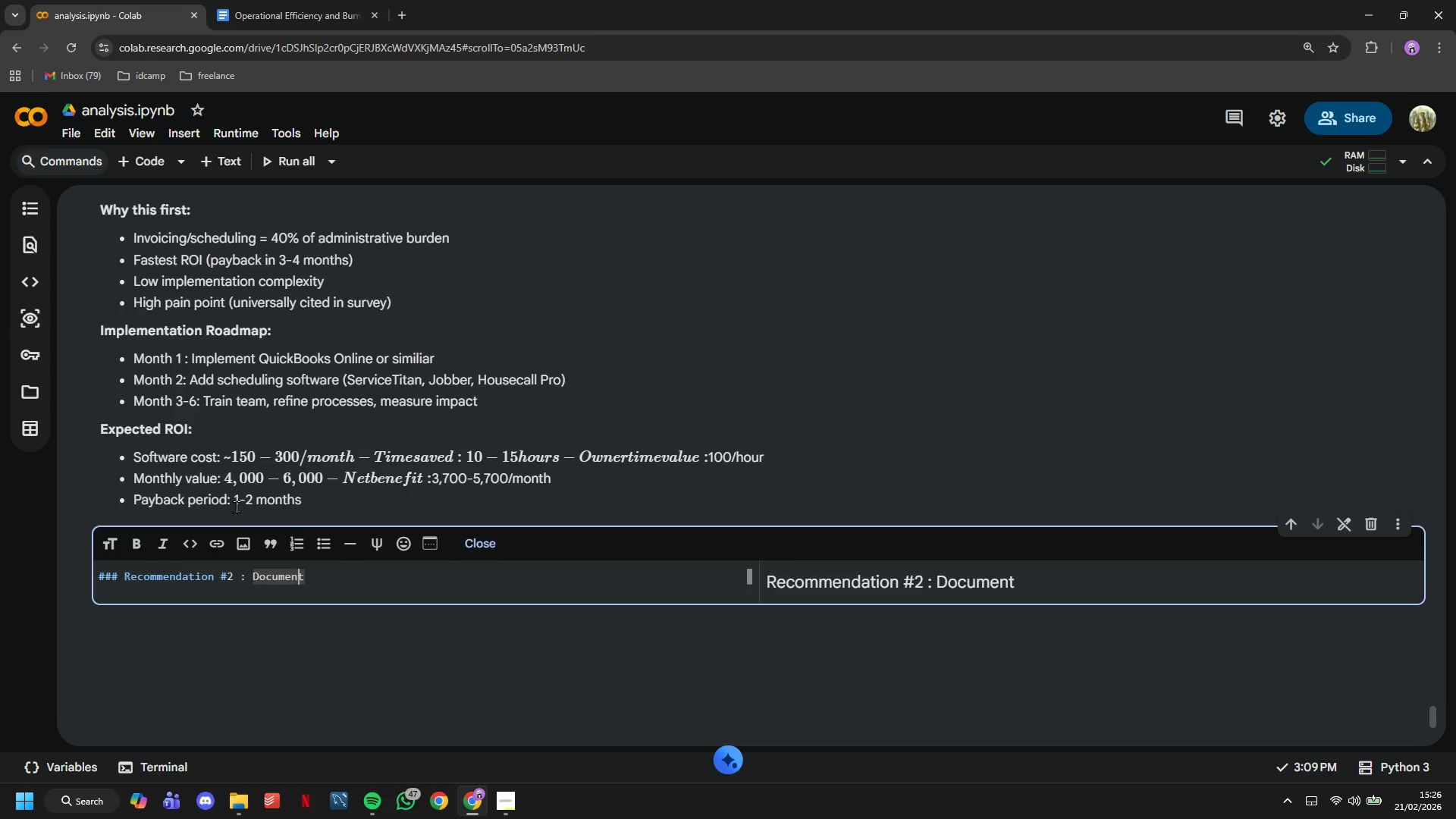 
key(ArrowRight)
 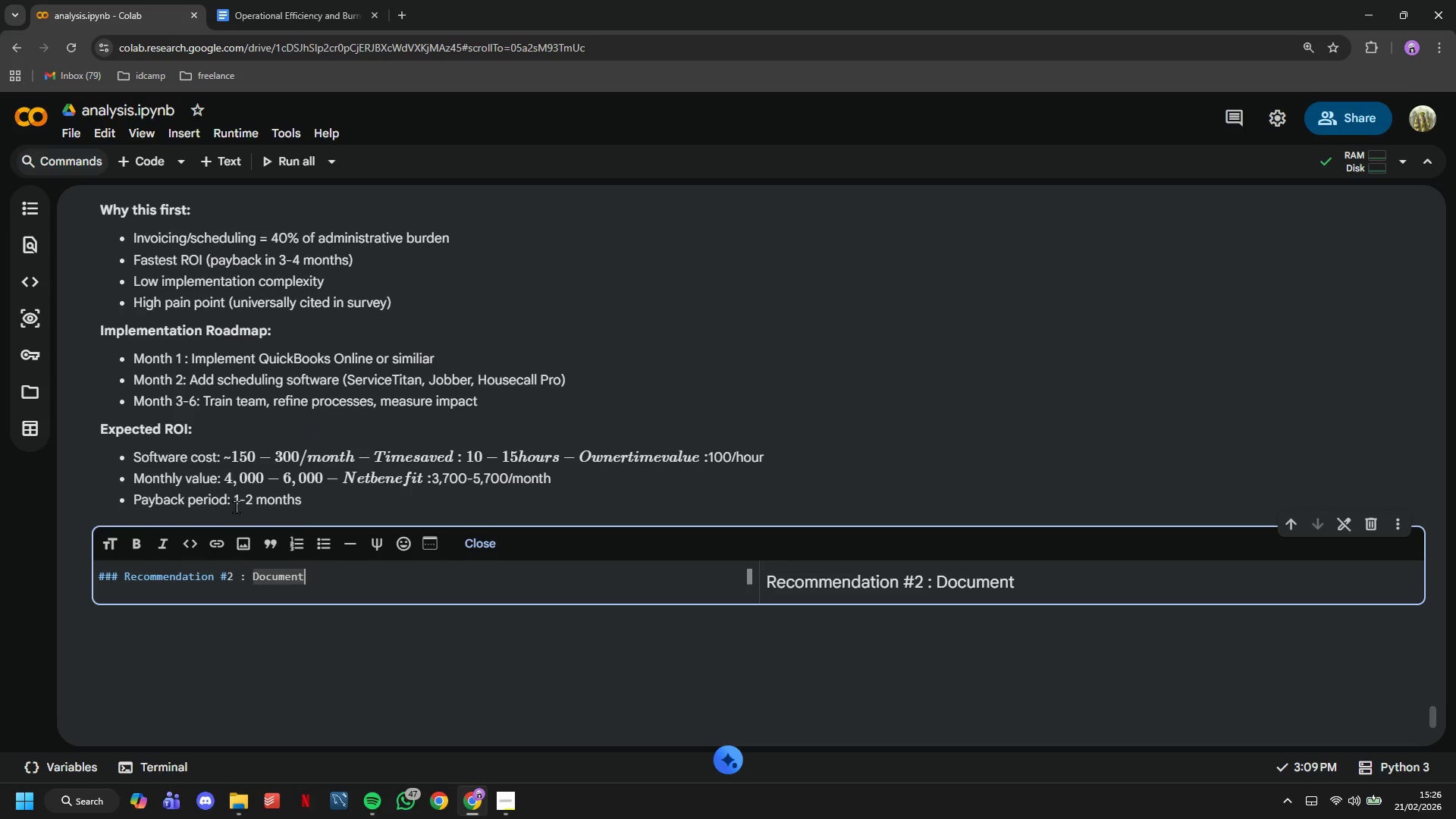 
key(ArrowRight)
 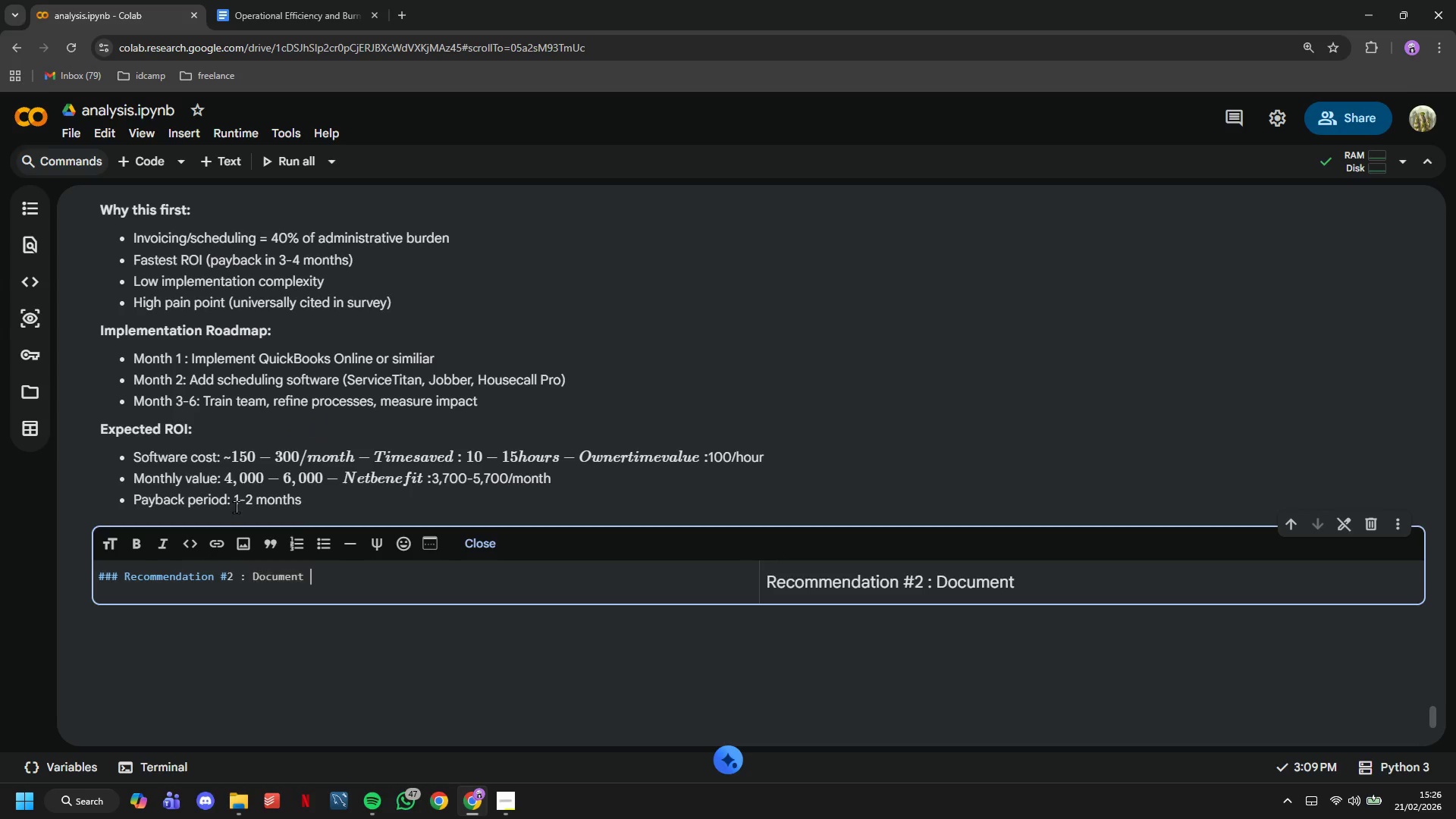 
type( Top 5 Service Call Sops)
 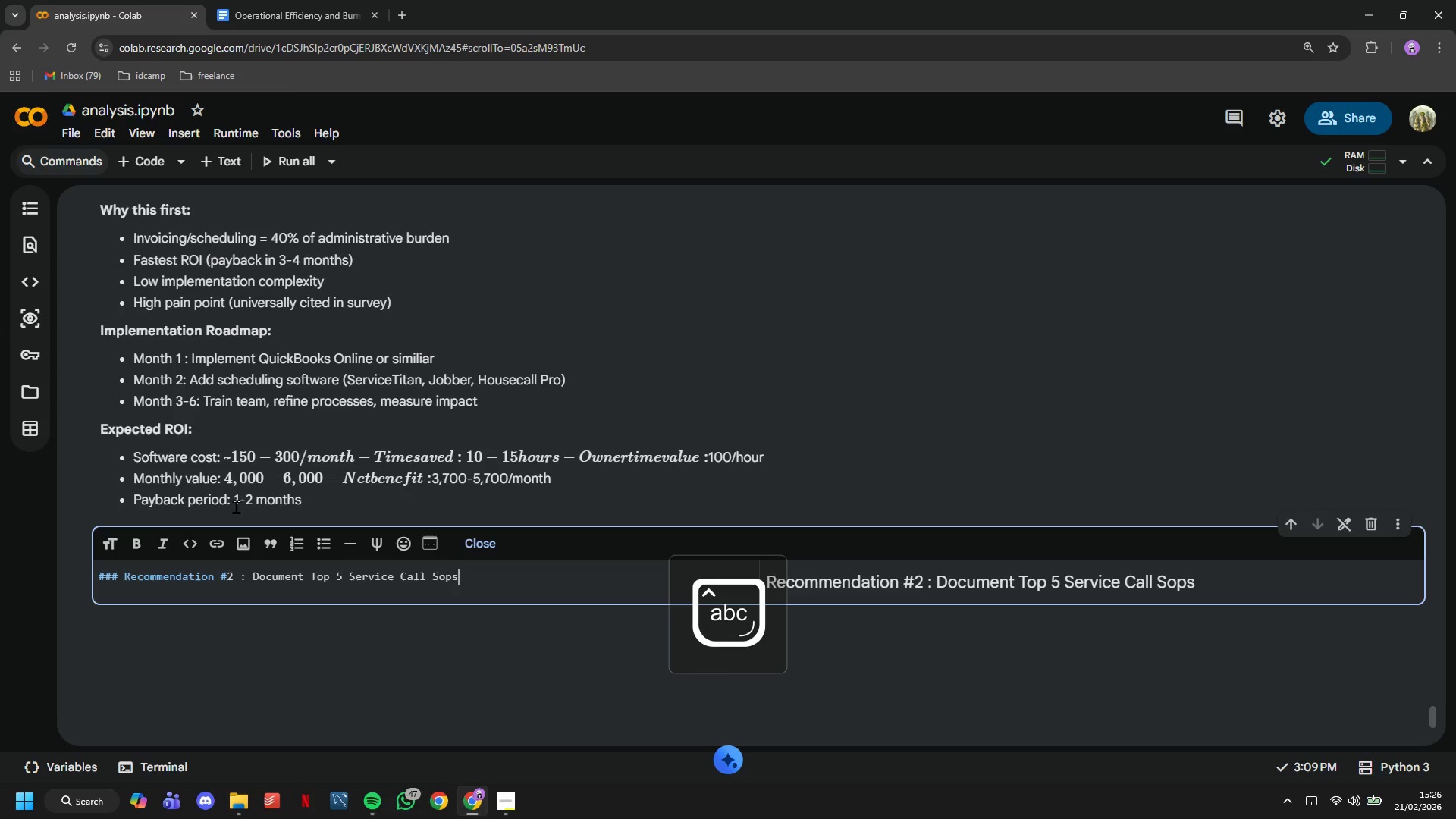 
key(Enter)
 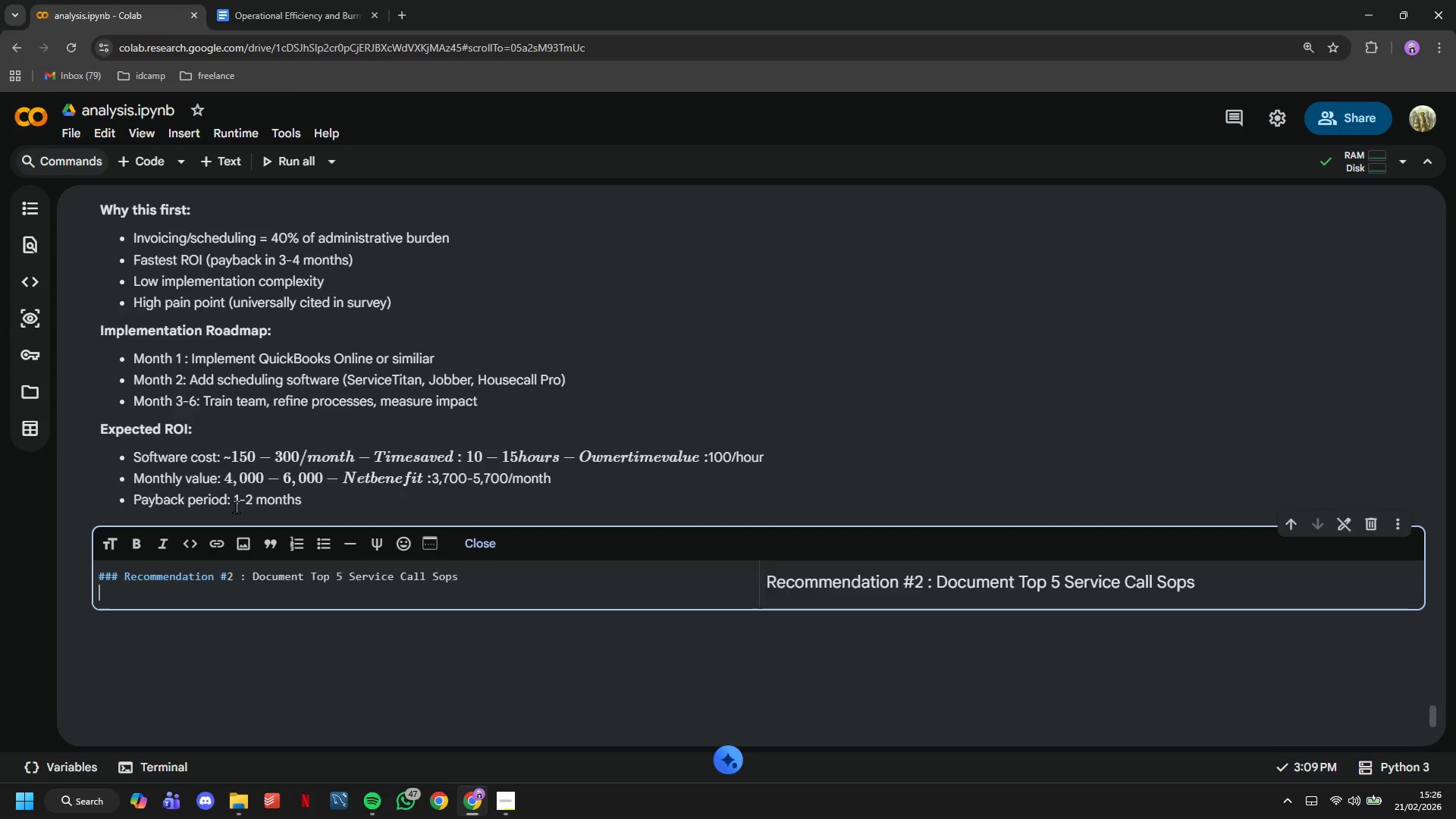 
key(Enter)
 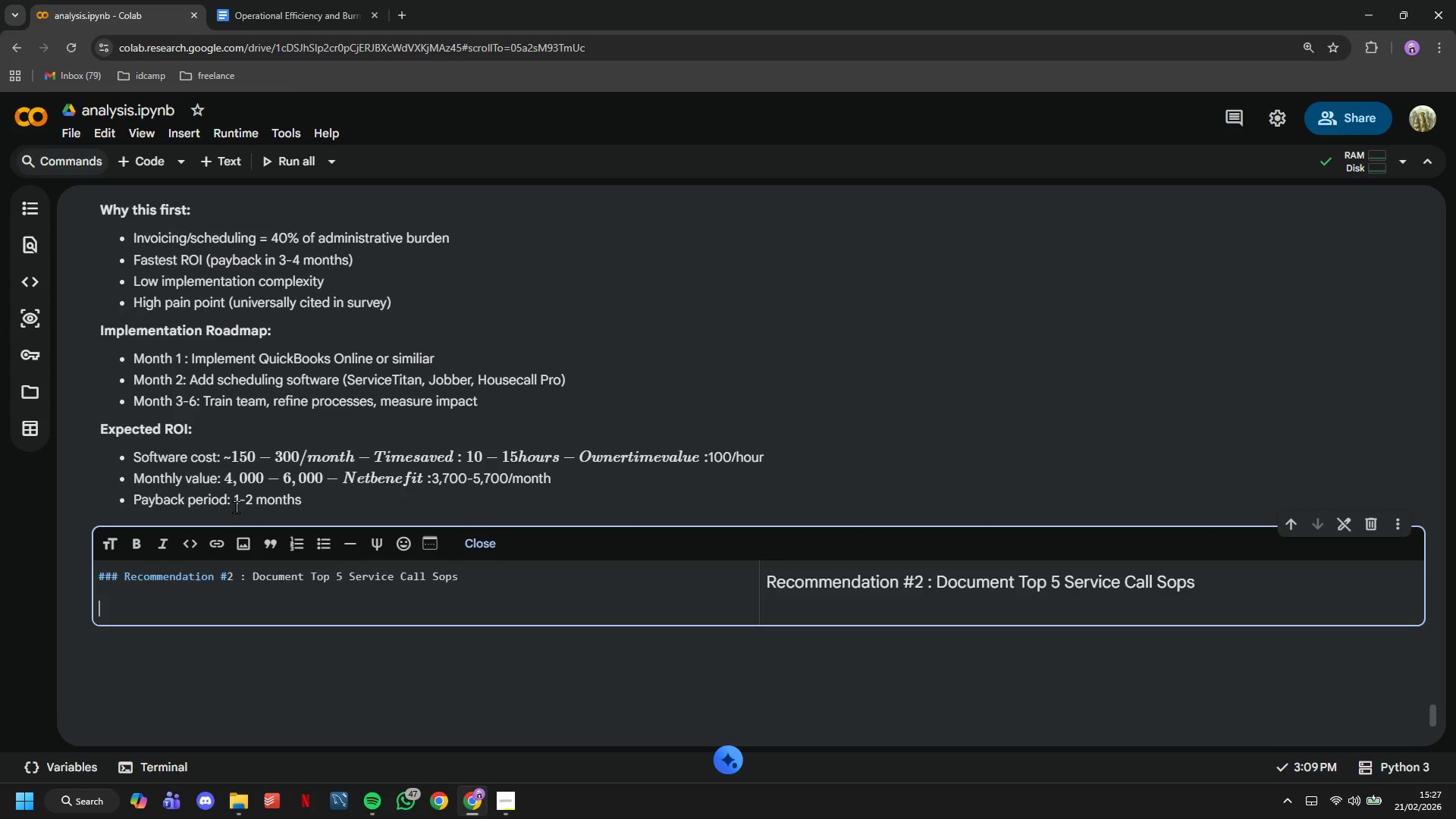 
type(****)
 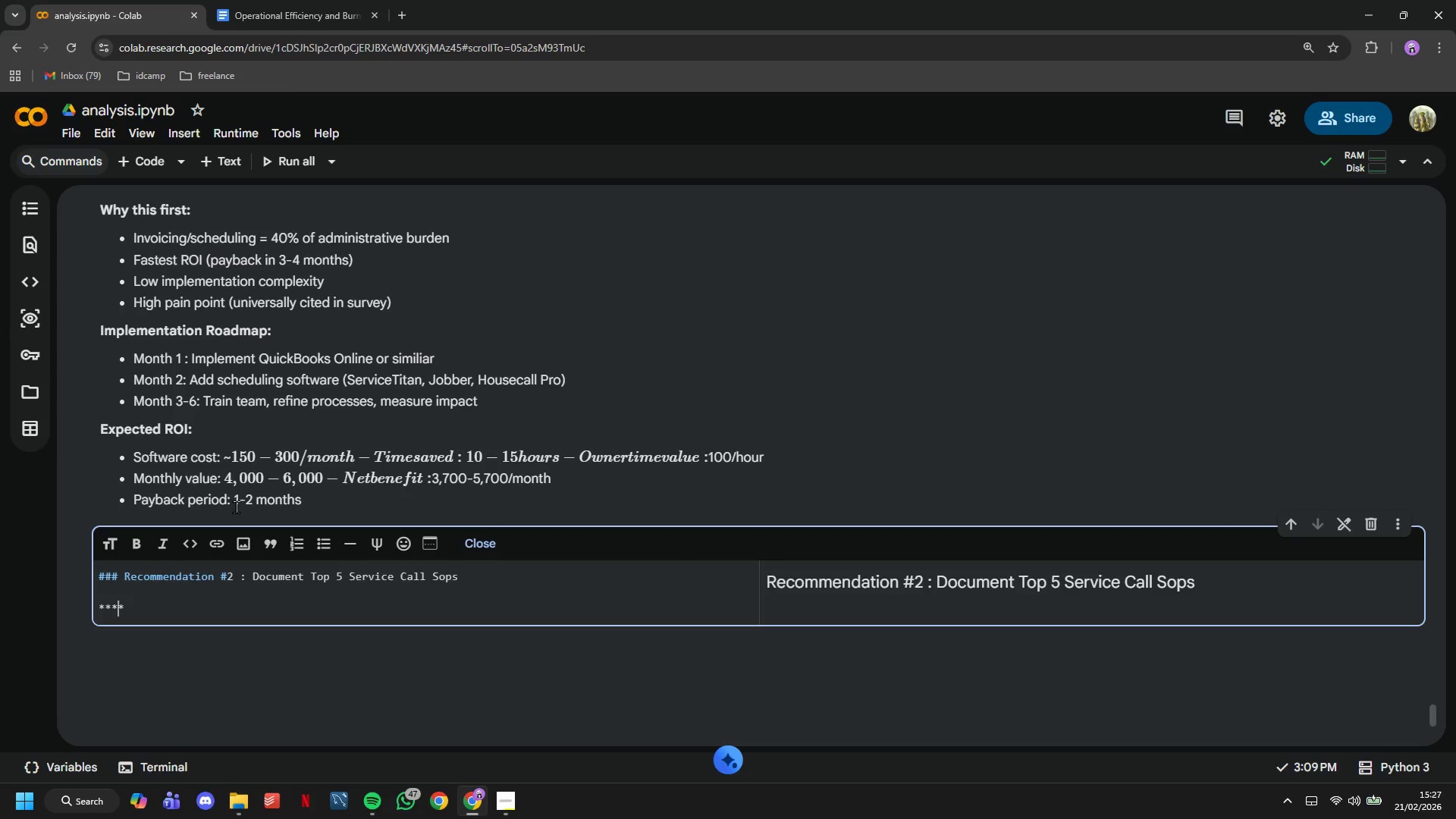 
key(ArrowLeft)
 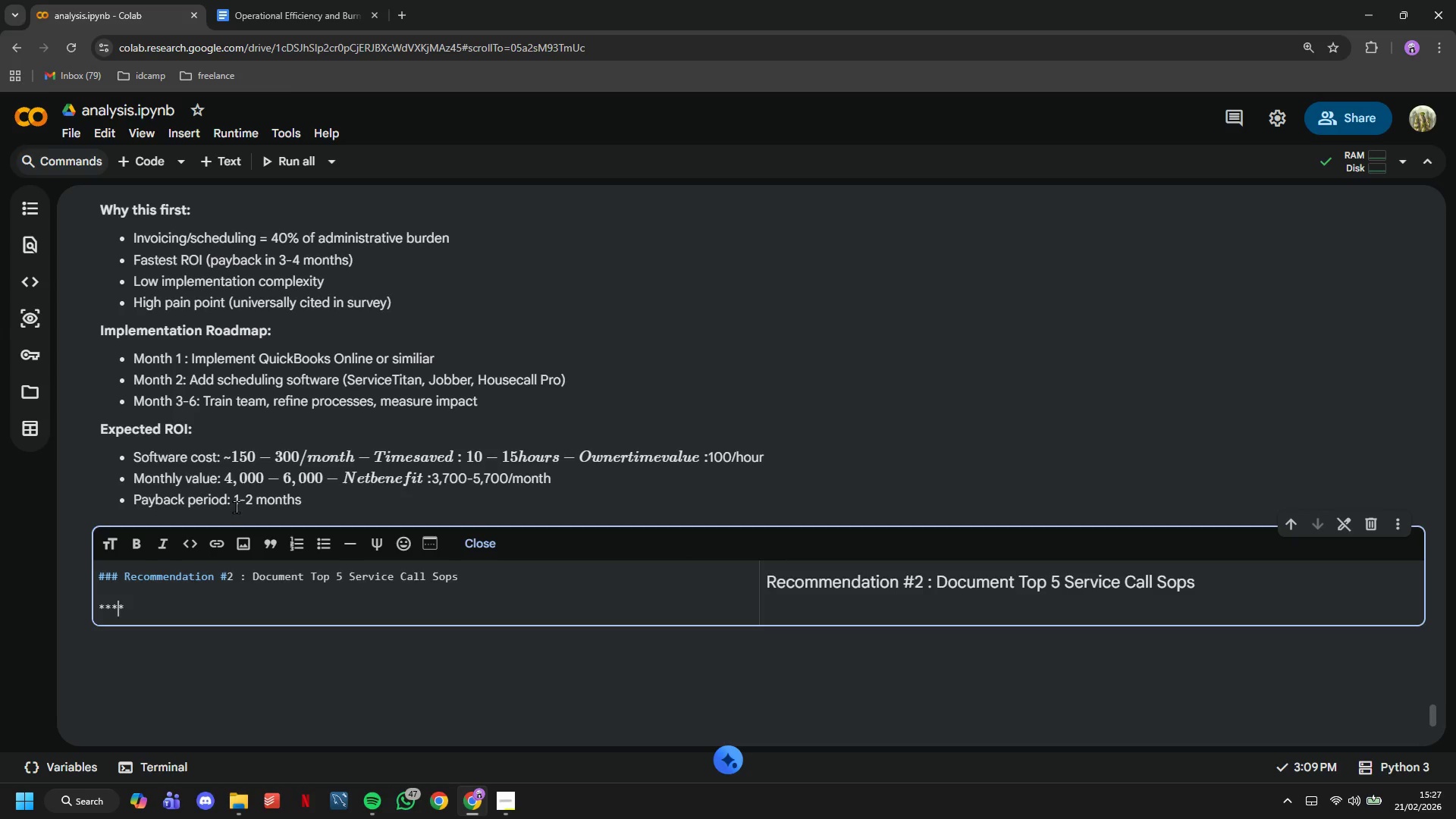 
key(ArrowLeft)
 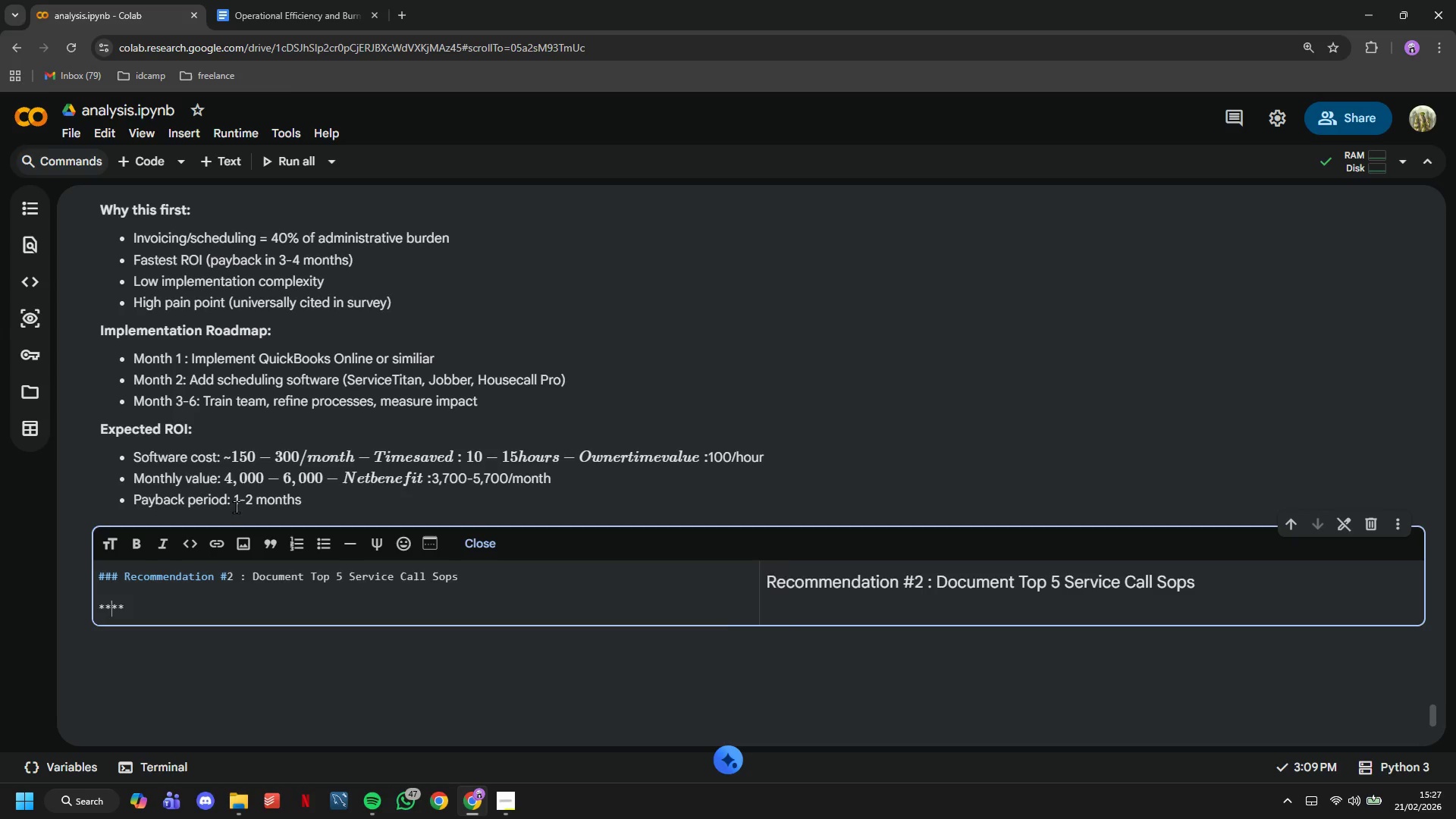 
type(Data Support:)
 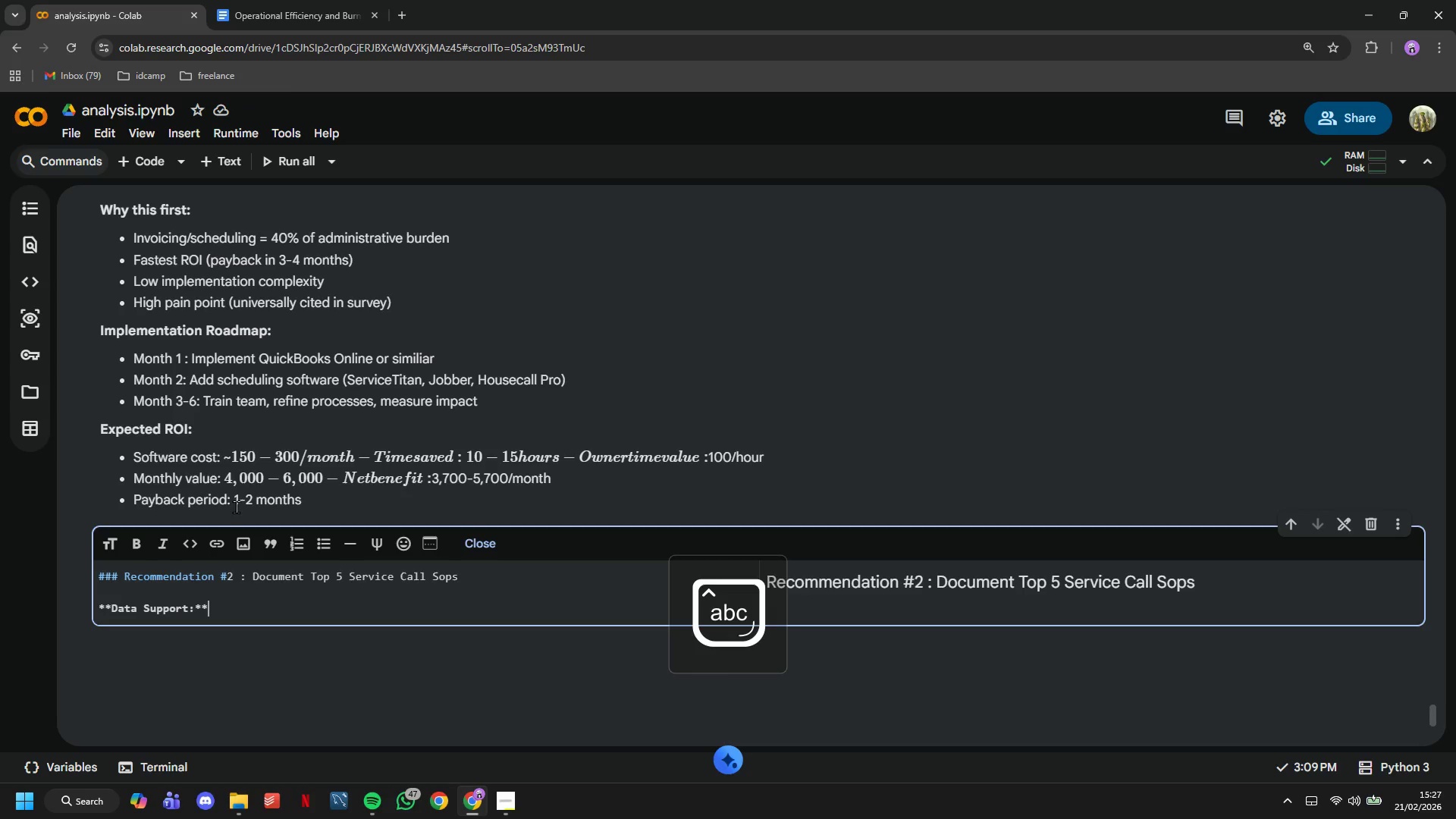 
 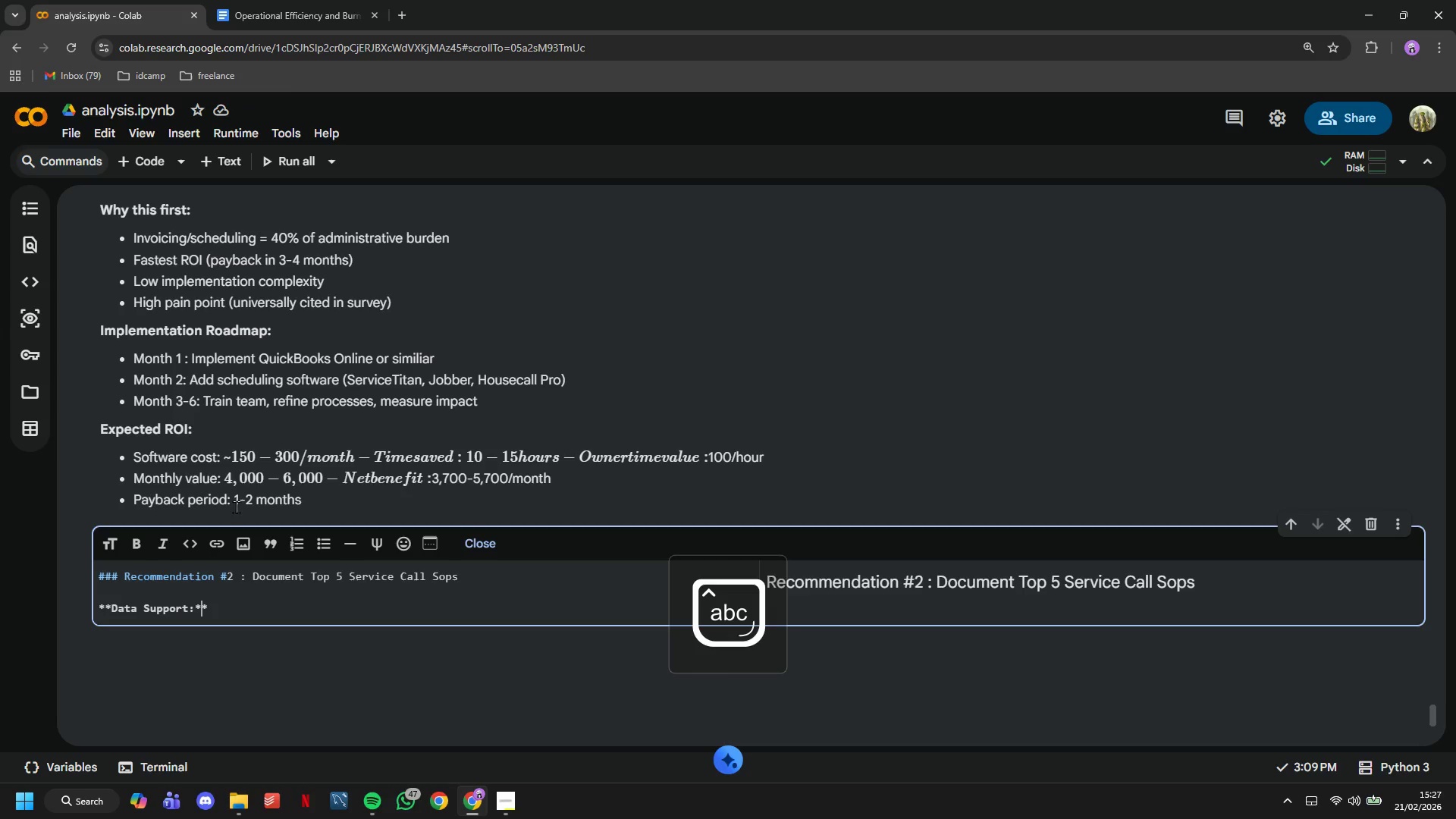 
key(ArrowRight)
 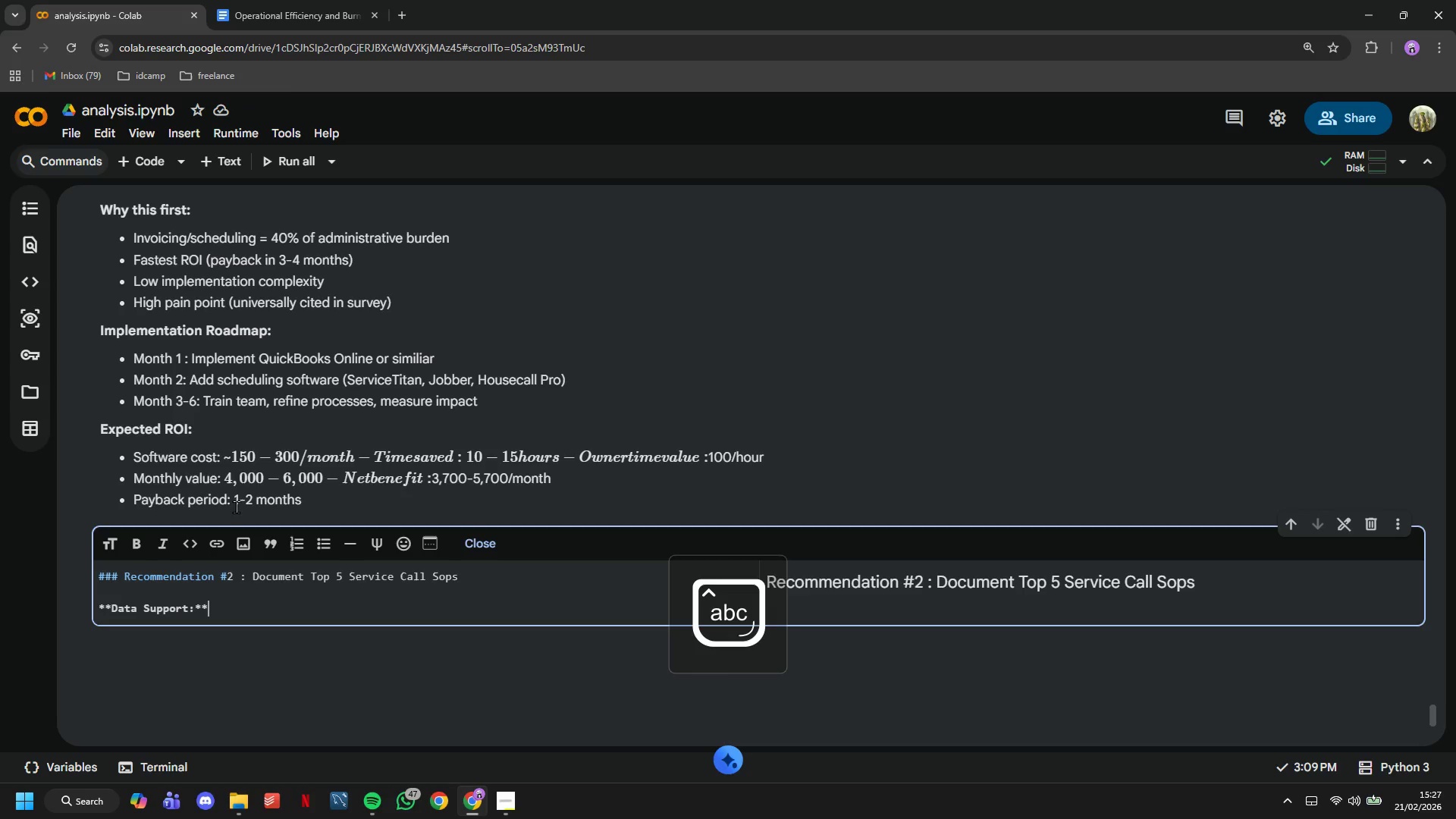 
key(ArrowRight)
 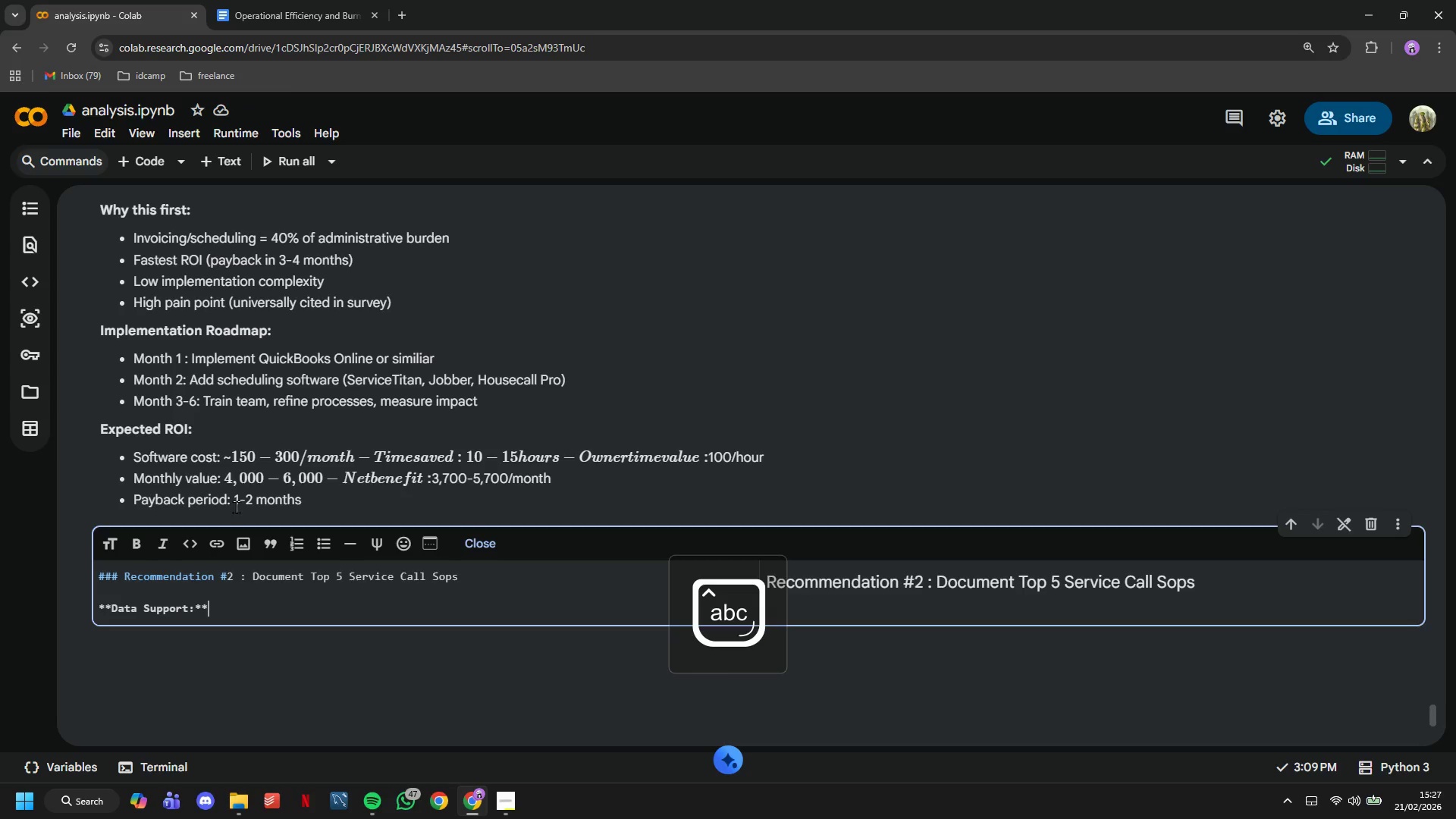 
key(Enter)
 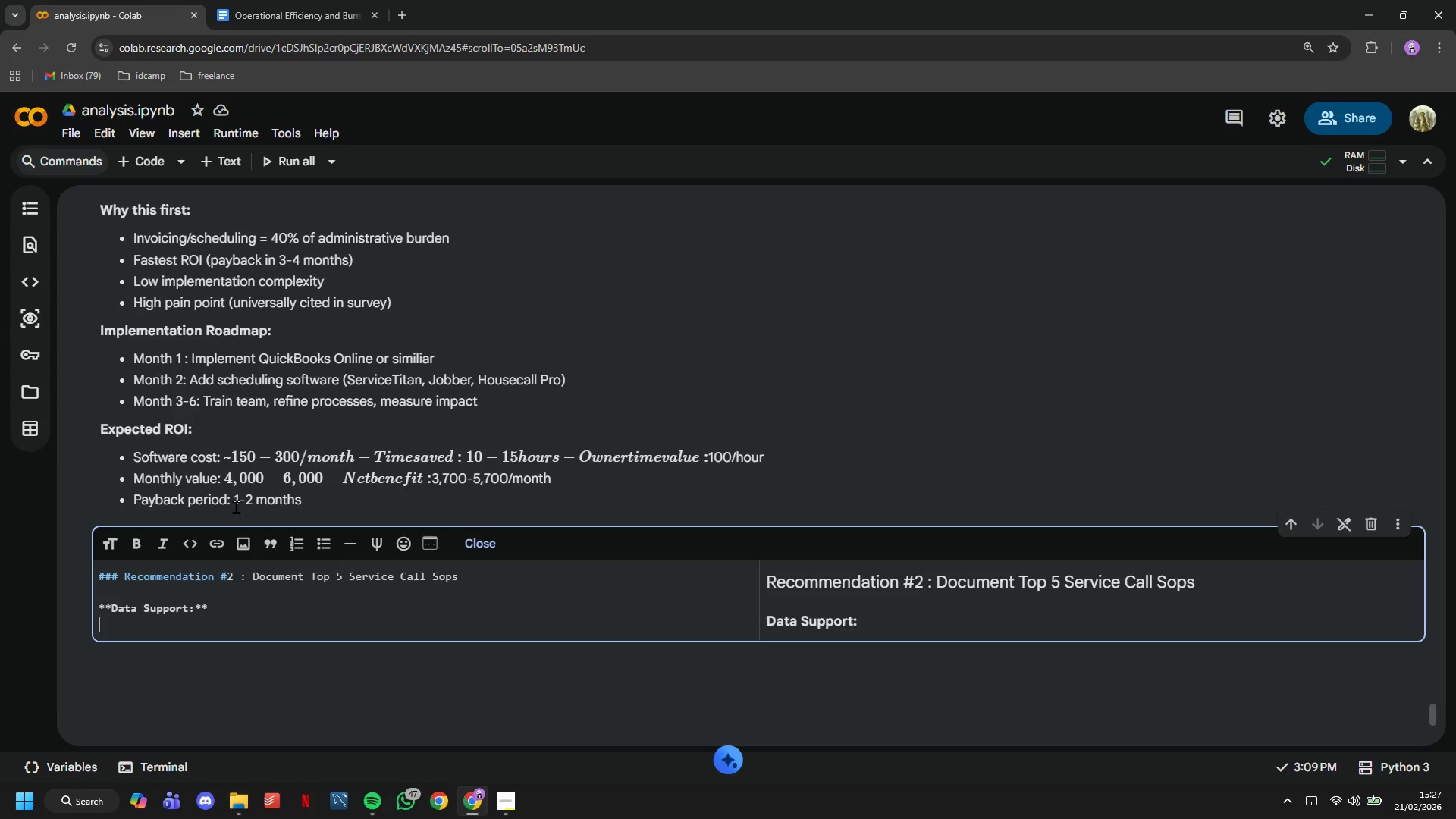 
type(- Businesses with hugh do)
key(Backspace)
key(Backspace)
key(Backspace)
key(Backspace)
key(Backspace)
key(Backspace)
type(igh c)
key(Backspace)
type(documentation have 15% higher customer satisfaction)
 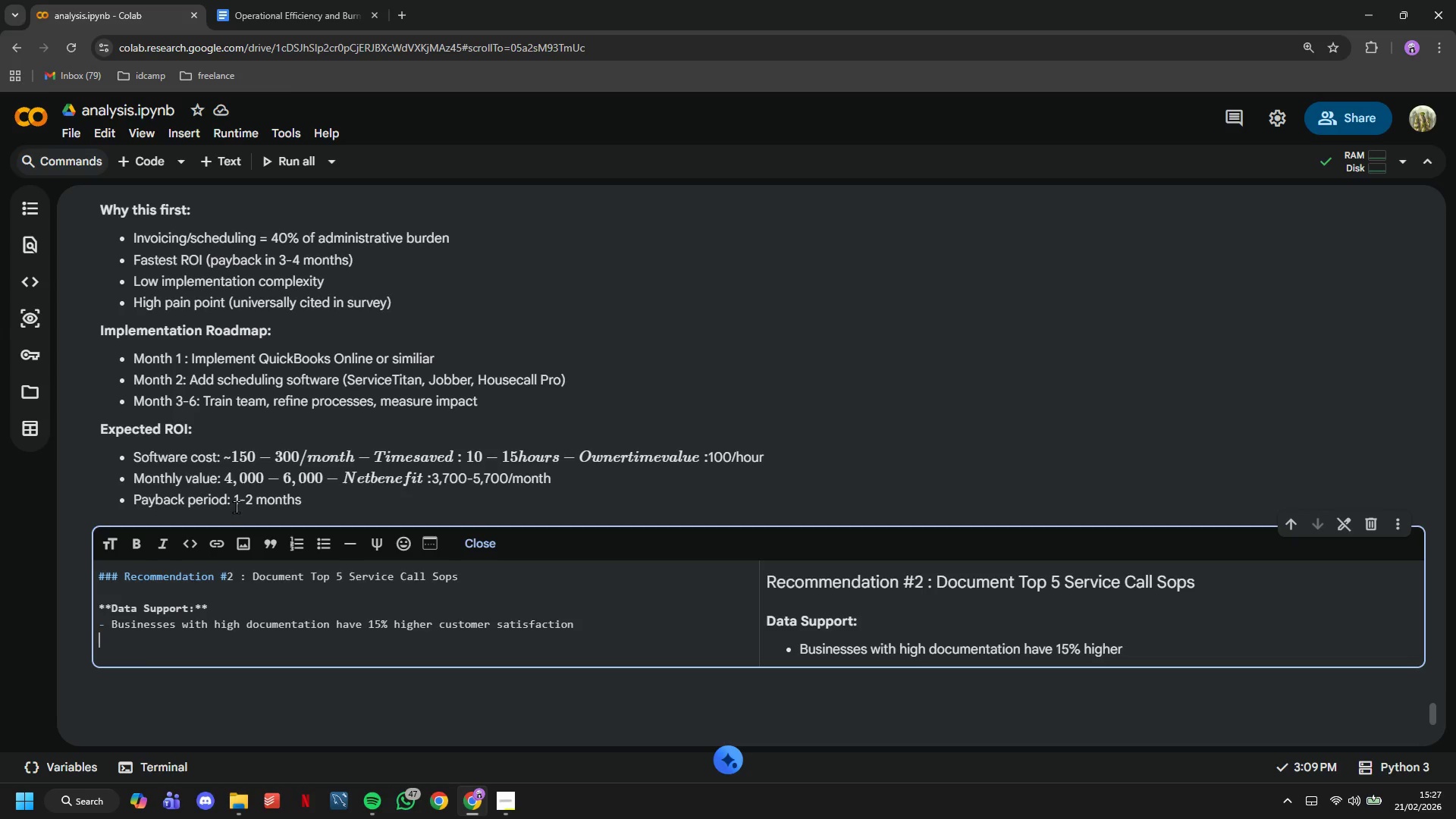 
key(Enter)
 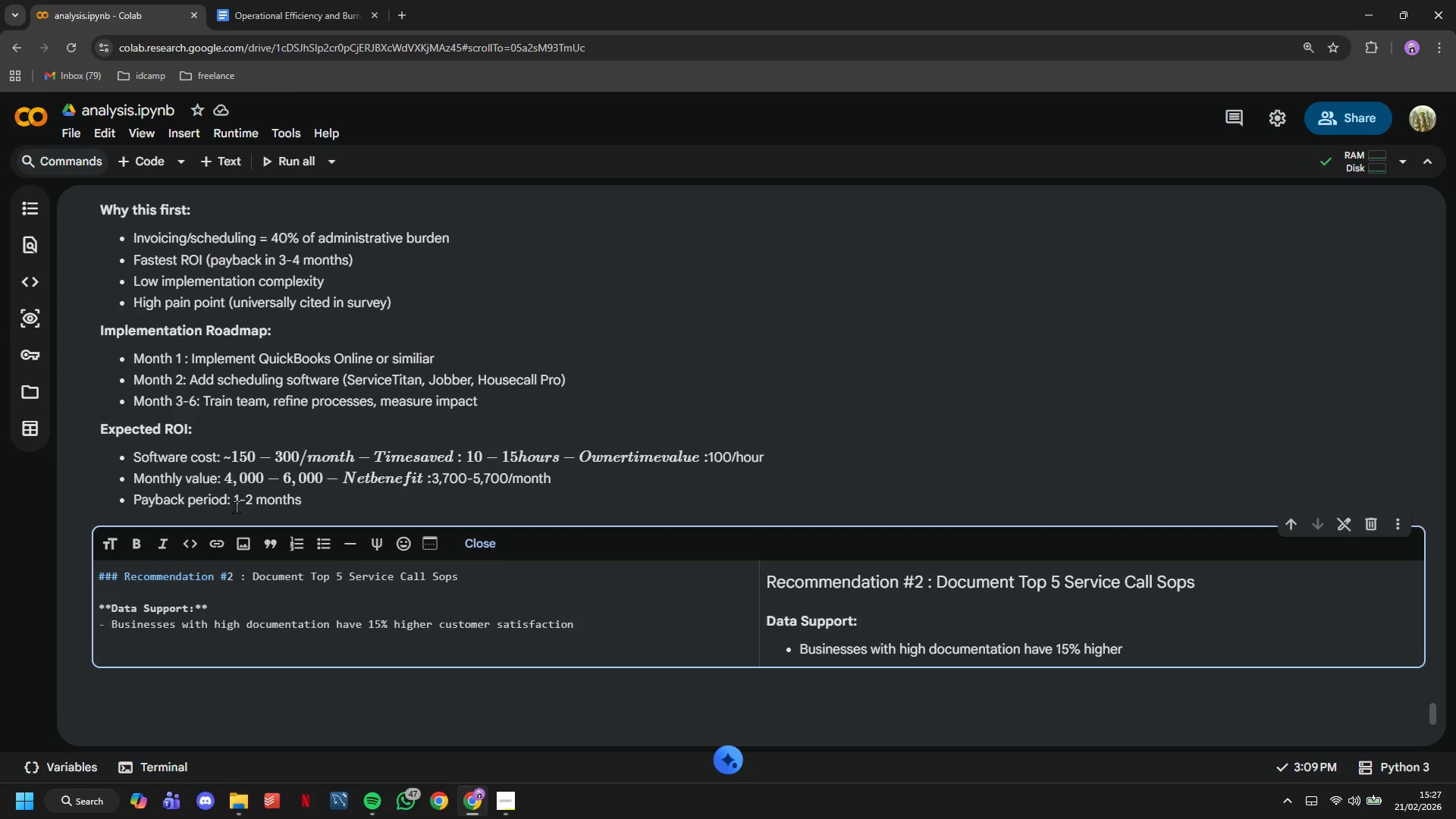 
key(Minus)
 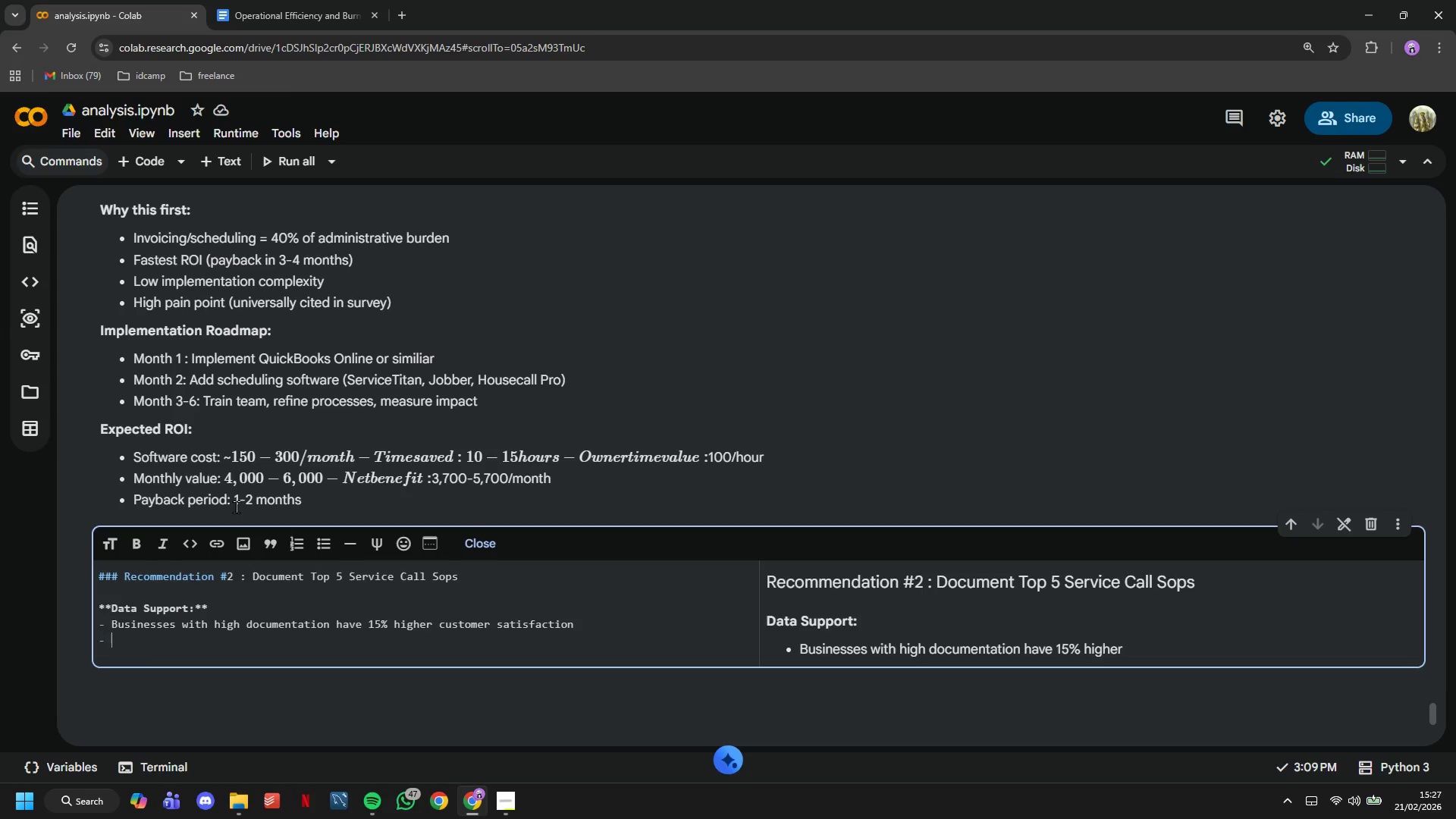 
key(Space)
 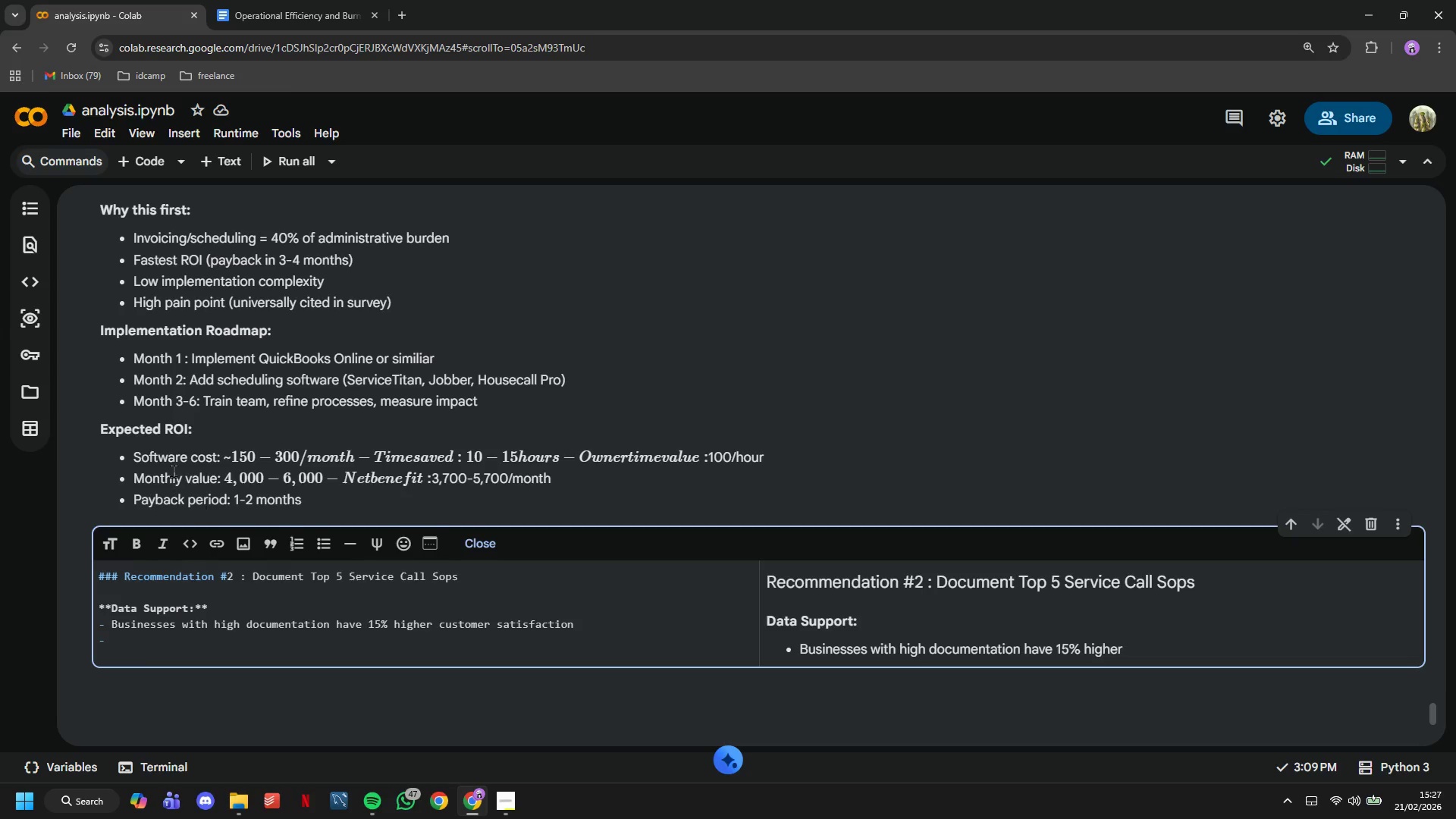 
scroll: coordinate [449, 491], scroll_direction: down, amount: 3.0
 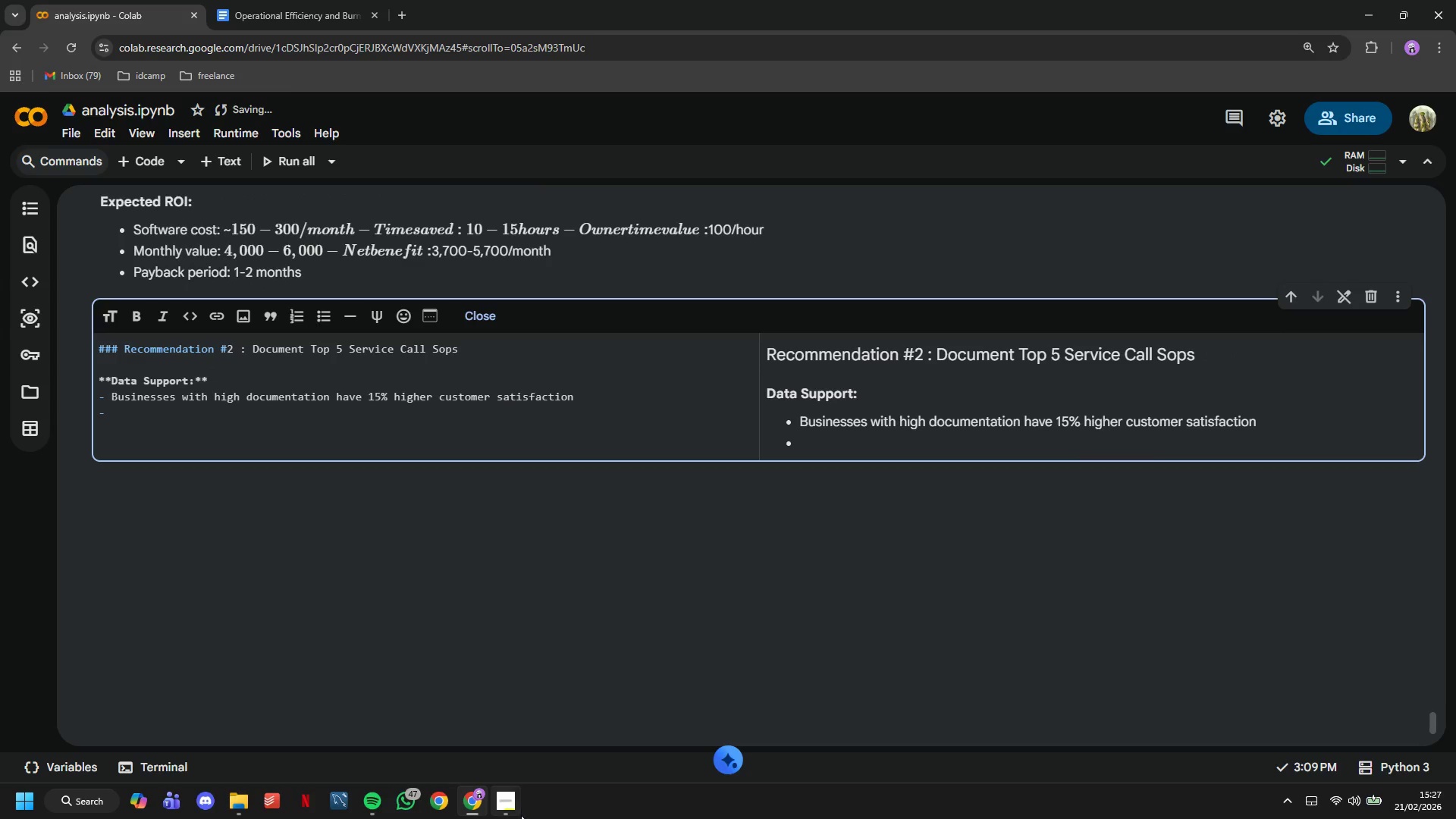 
left_click([516, 811])